 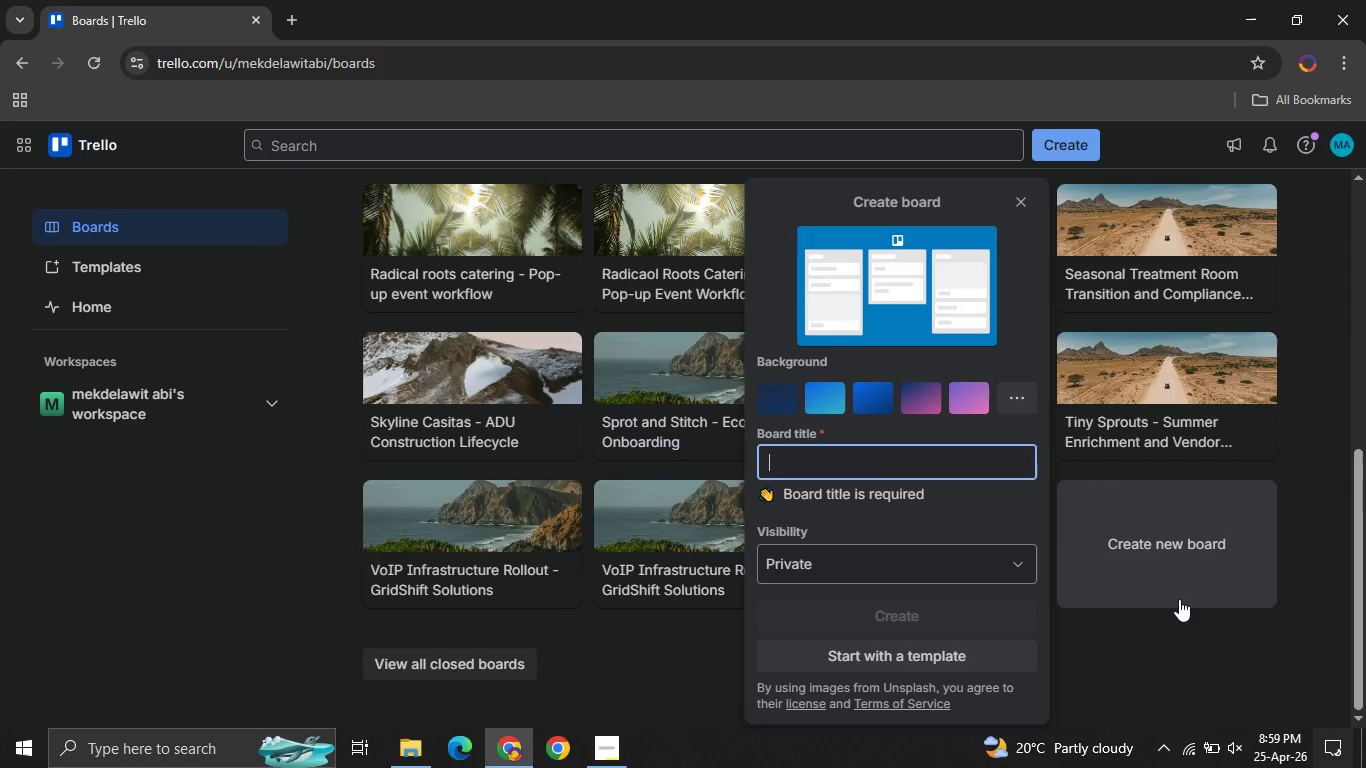 
left_click([844, 478])
 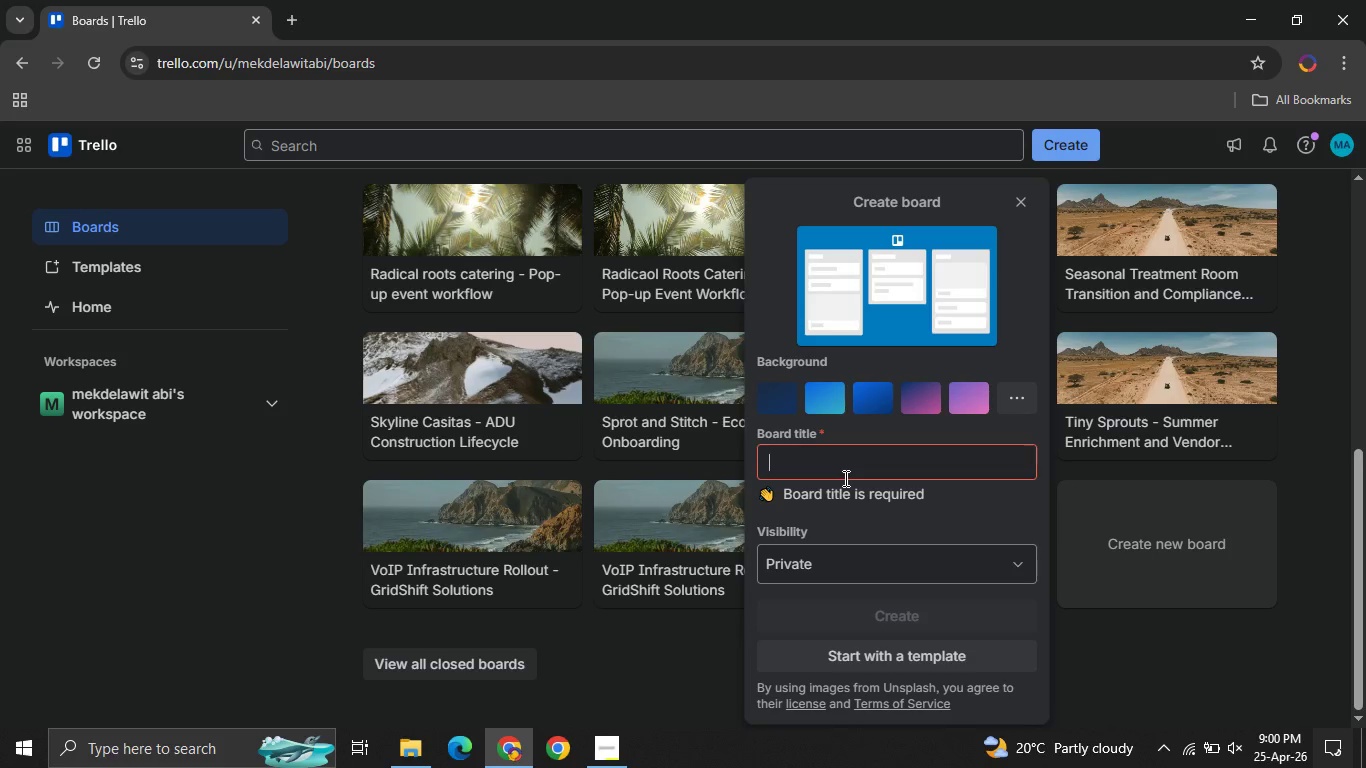 
wait(9.5)
 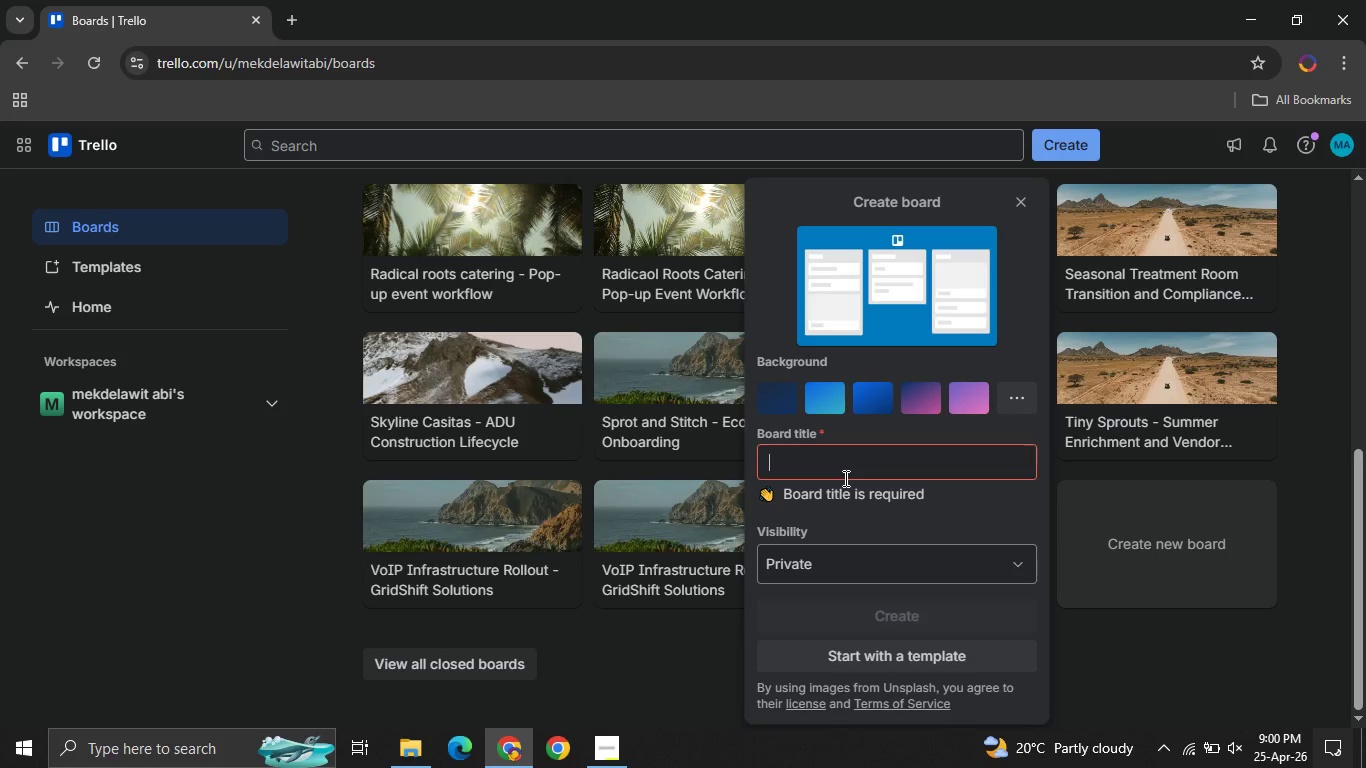 
type(Nebula Pods)
 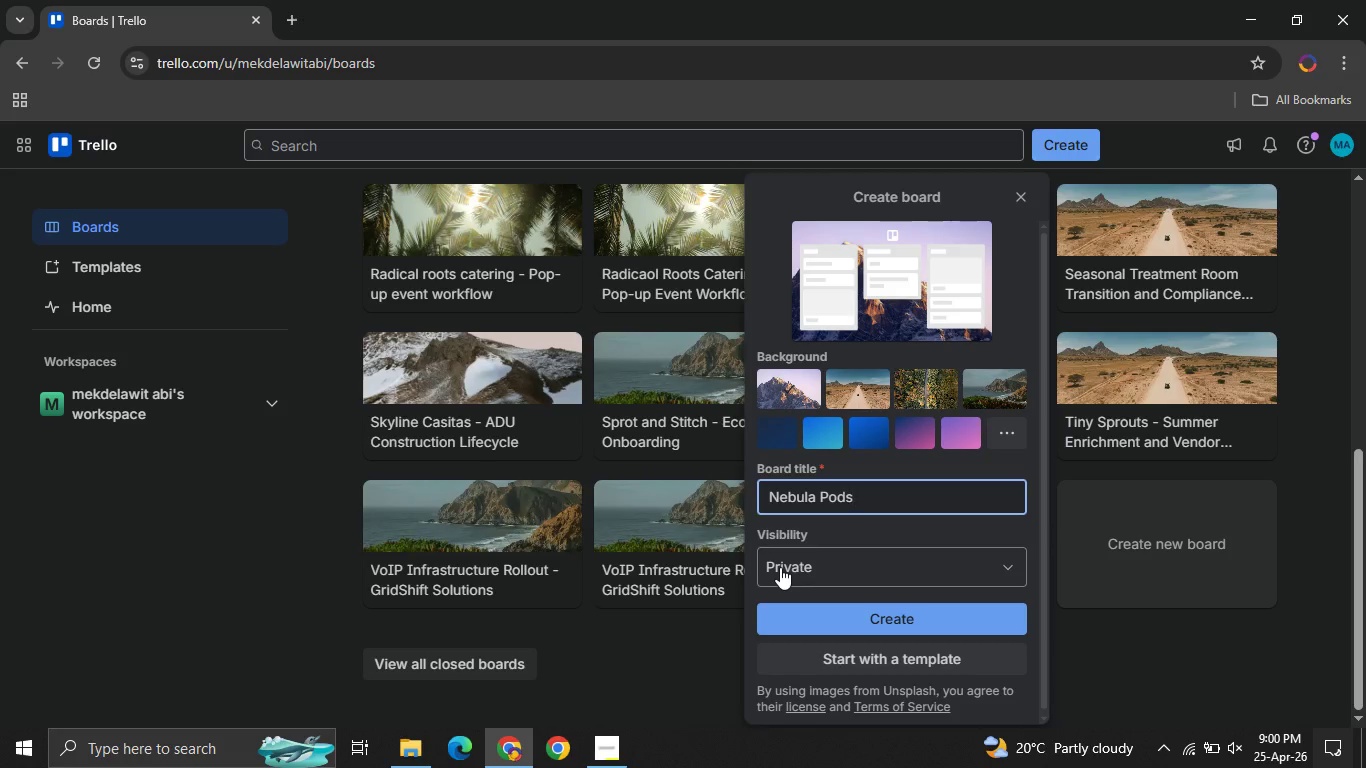 
left_click([780, 567])
 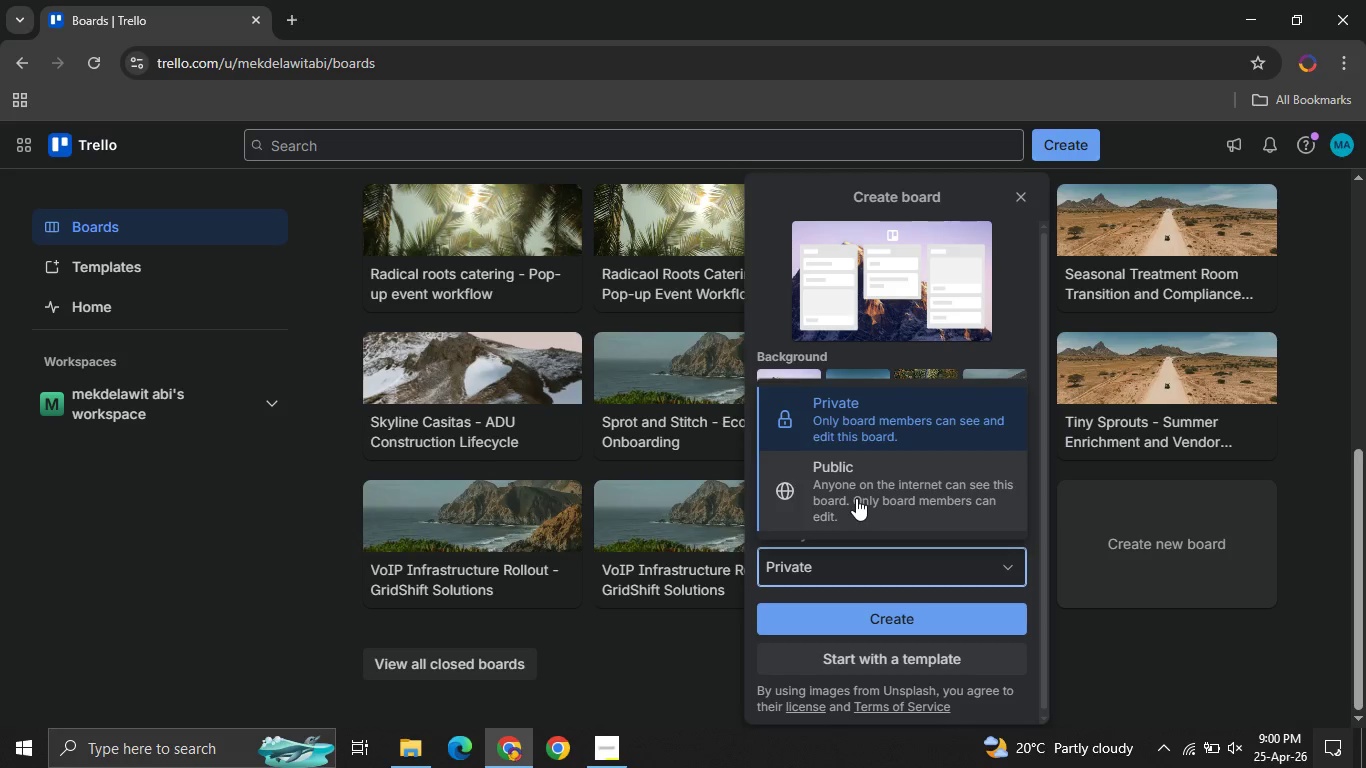 
left_click([856, 498])
 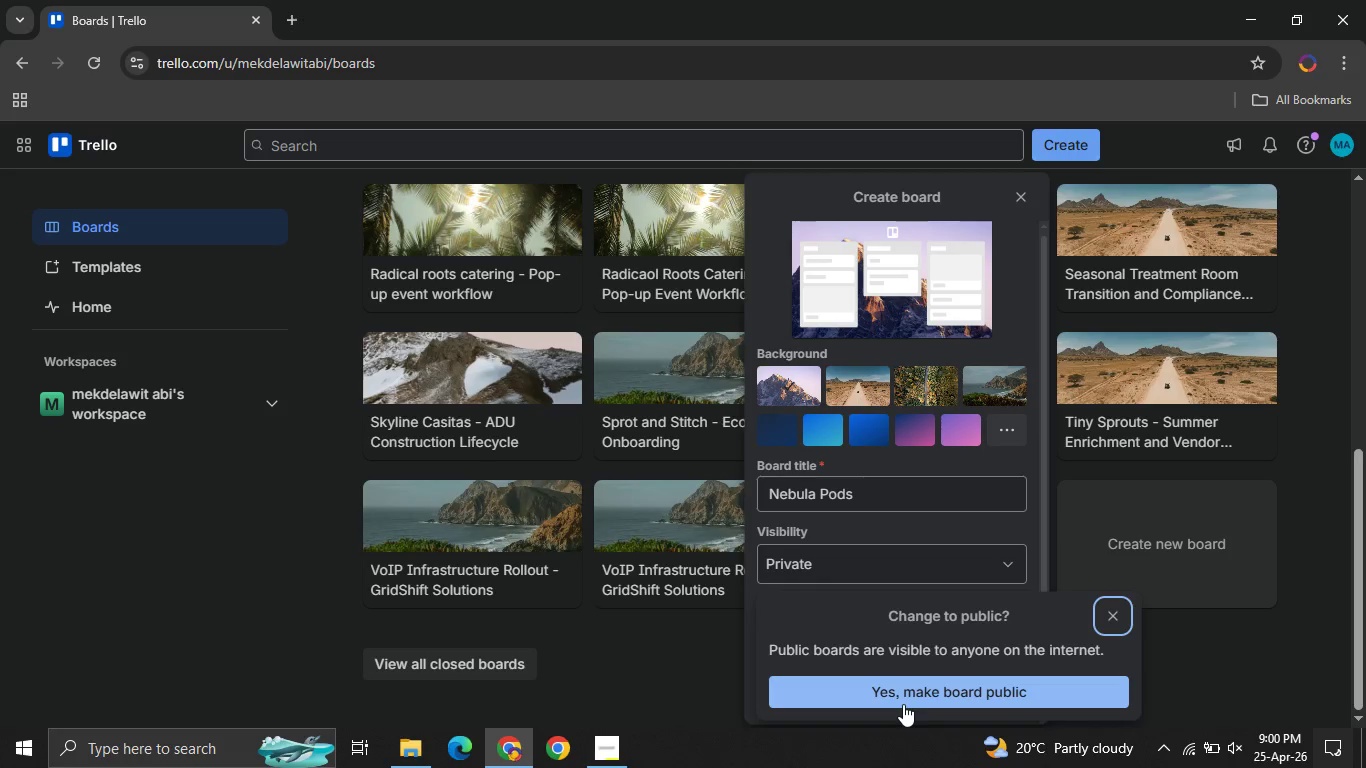 
left_click([869, 687])
 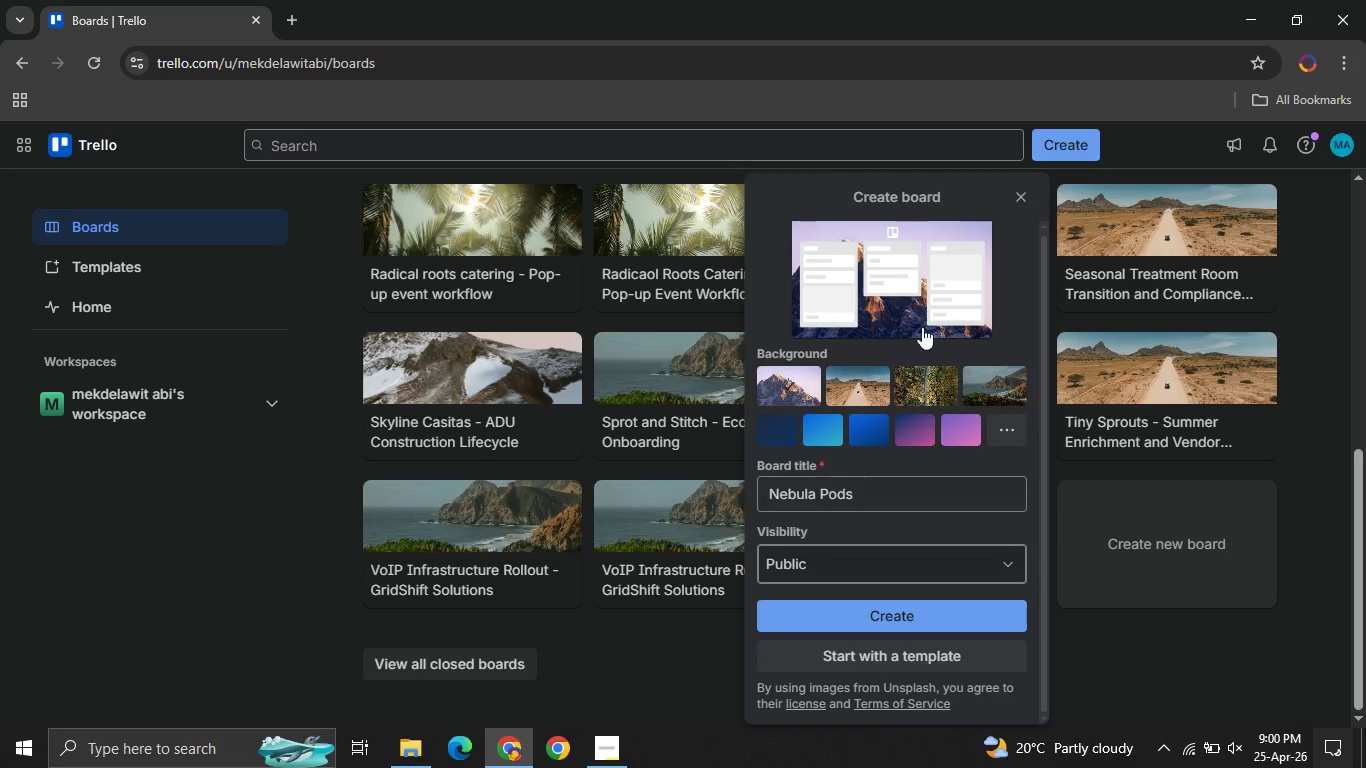 
mouse_move([868, 431])
 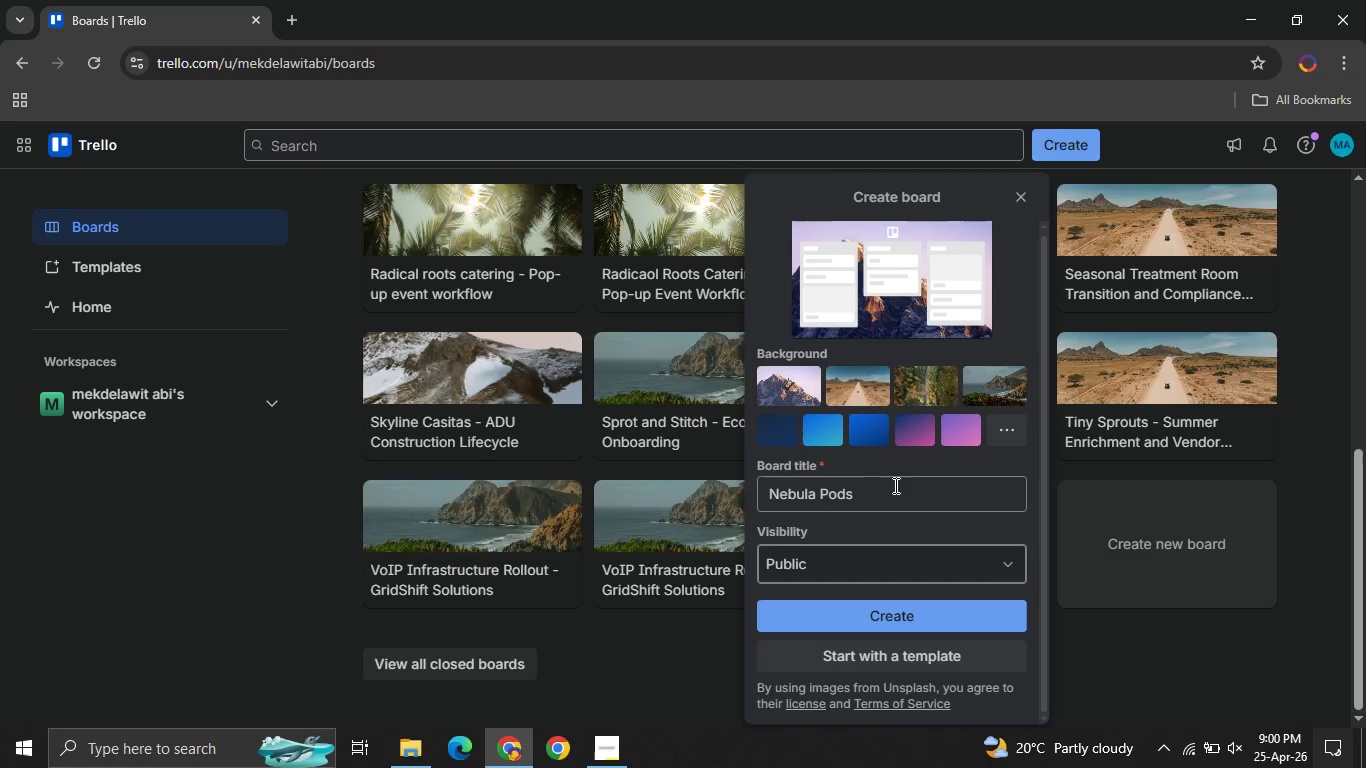 
left_click([894, 485])
 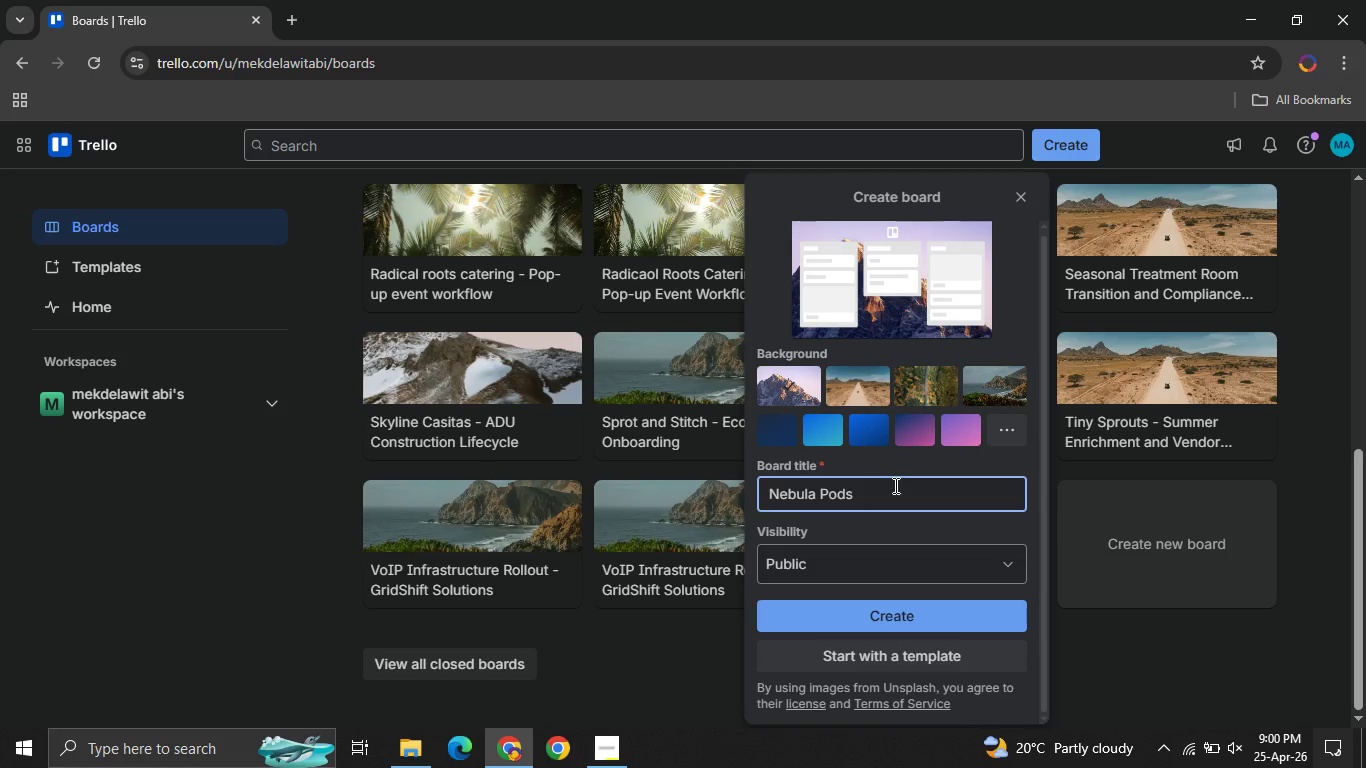 
type( - Guest Experience )
 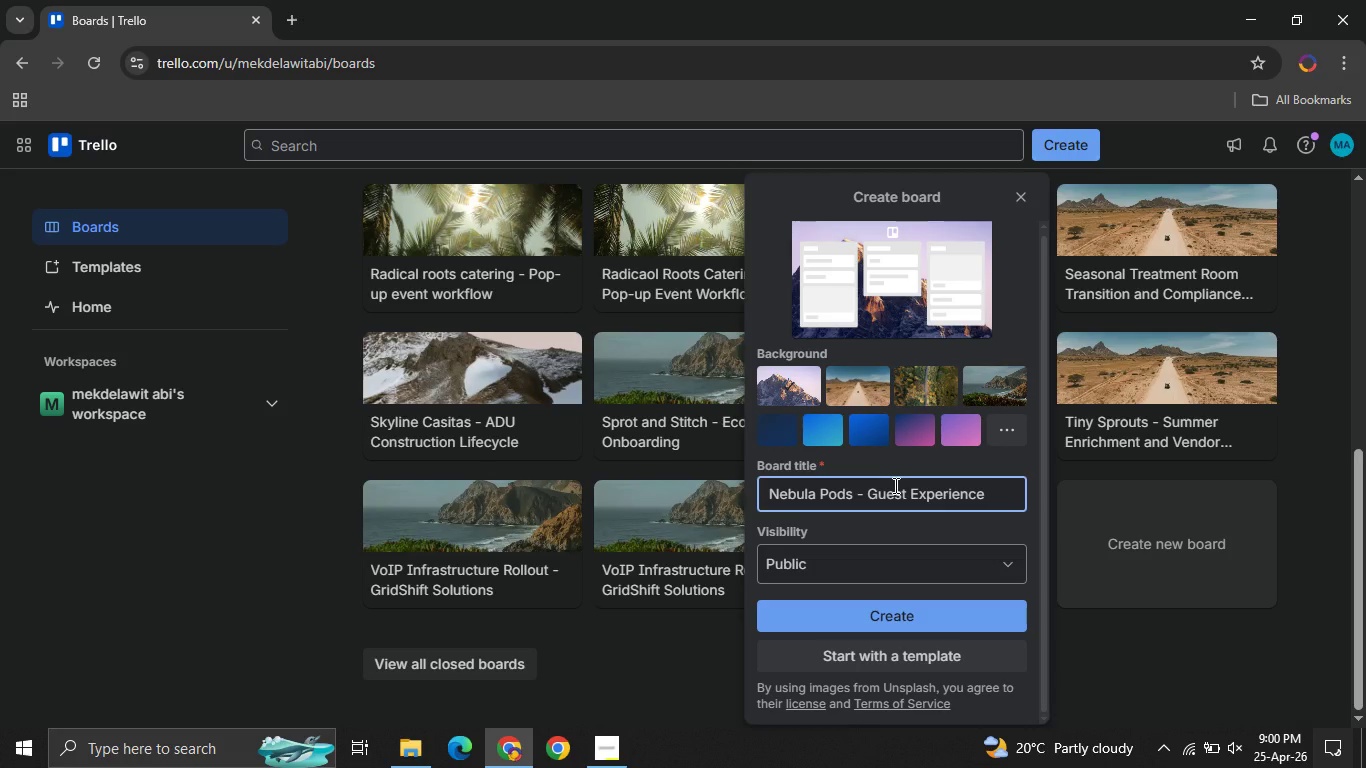 
type(and Operation )
key(Backspace)
type(s Hub )
 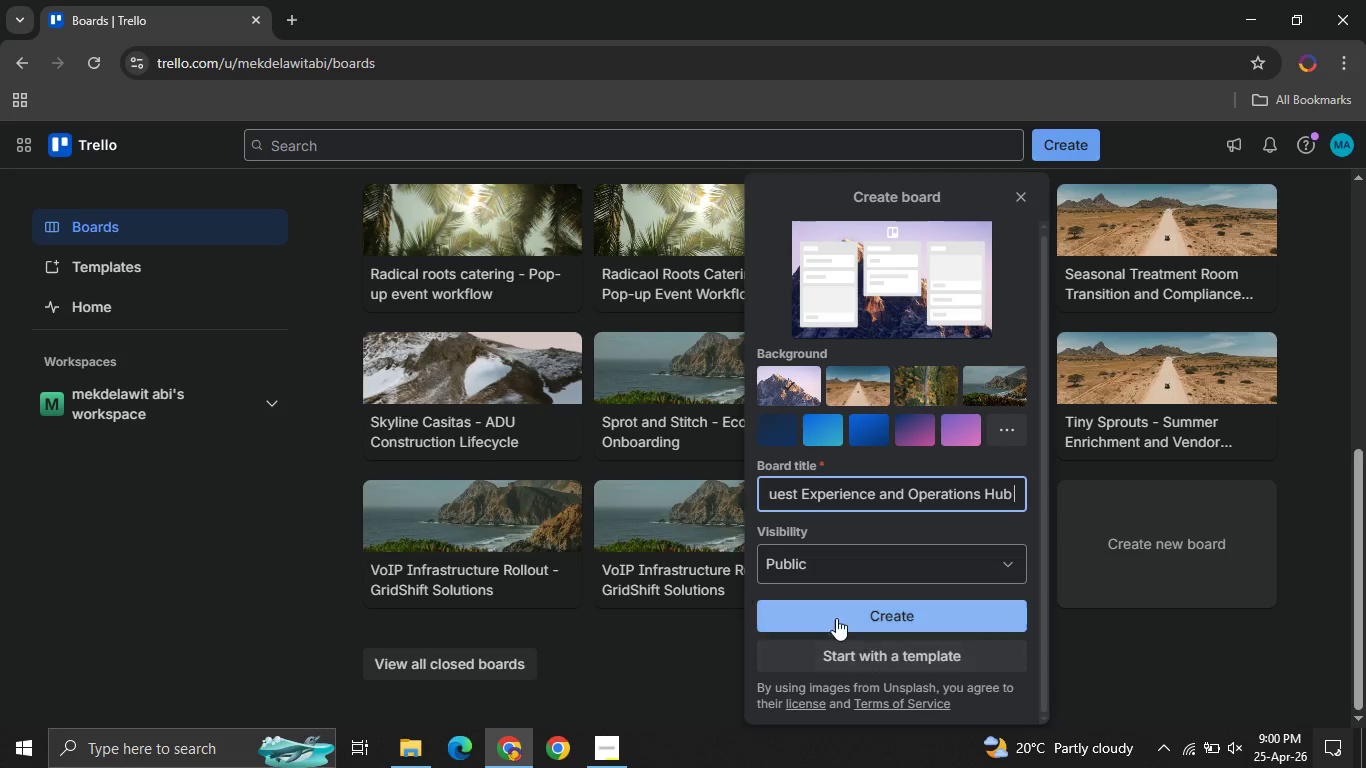 
left_click([835, 617])
 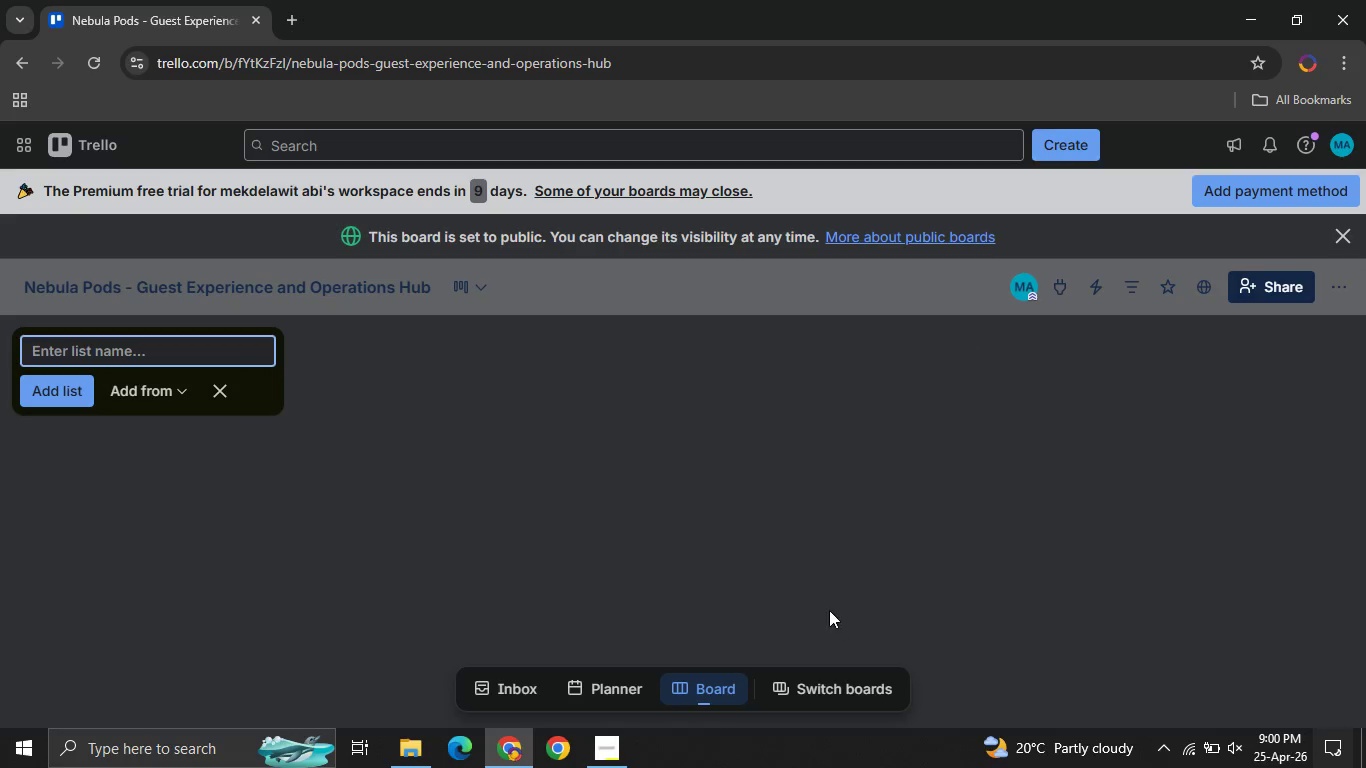 
left_click([122, 357])
 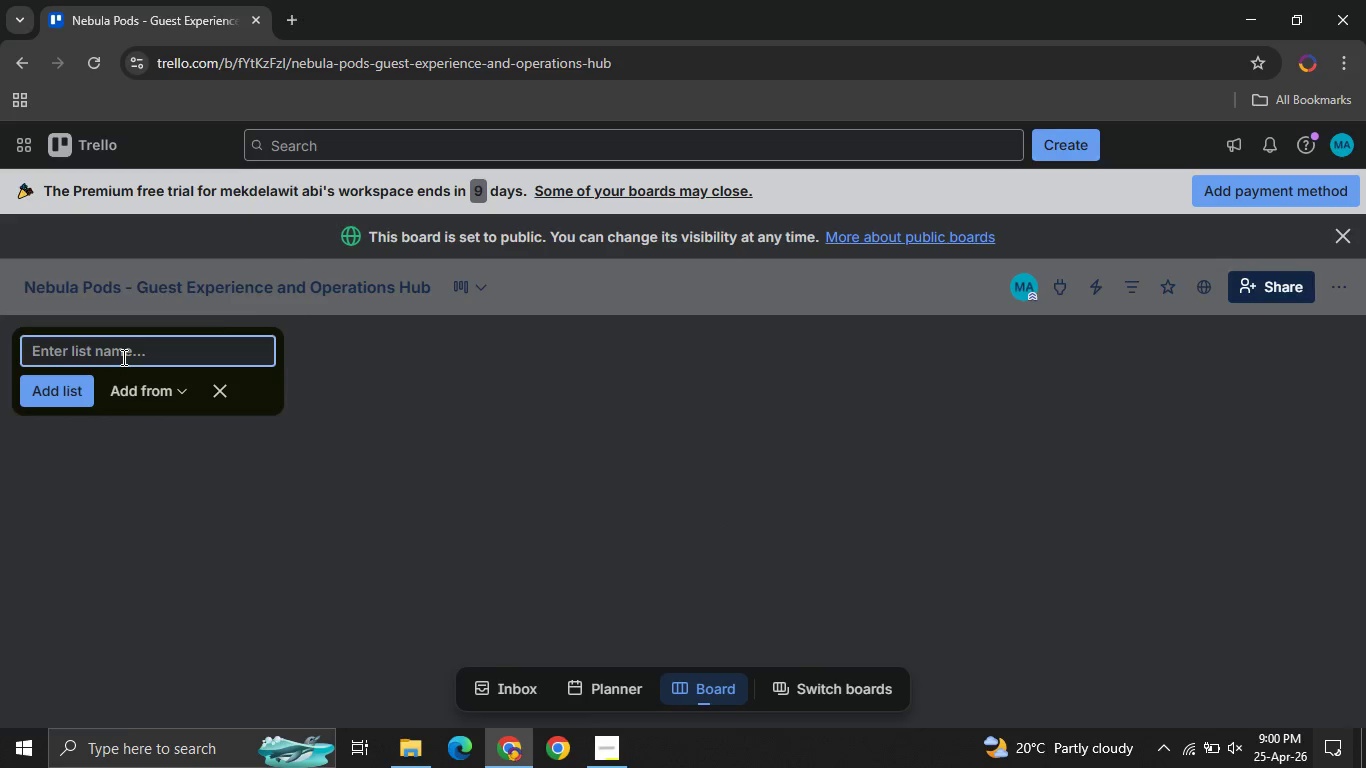 
key(1)
 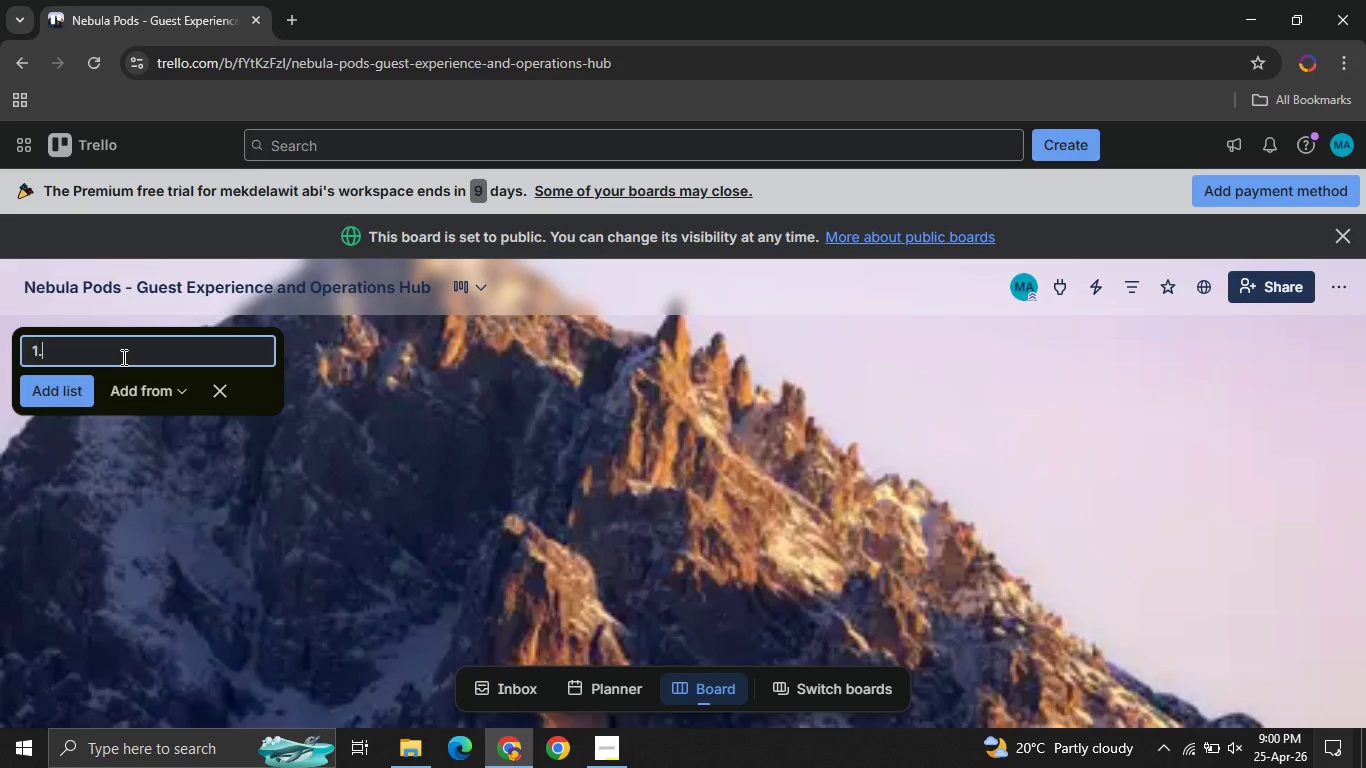 
key(Period)
 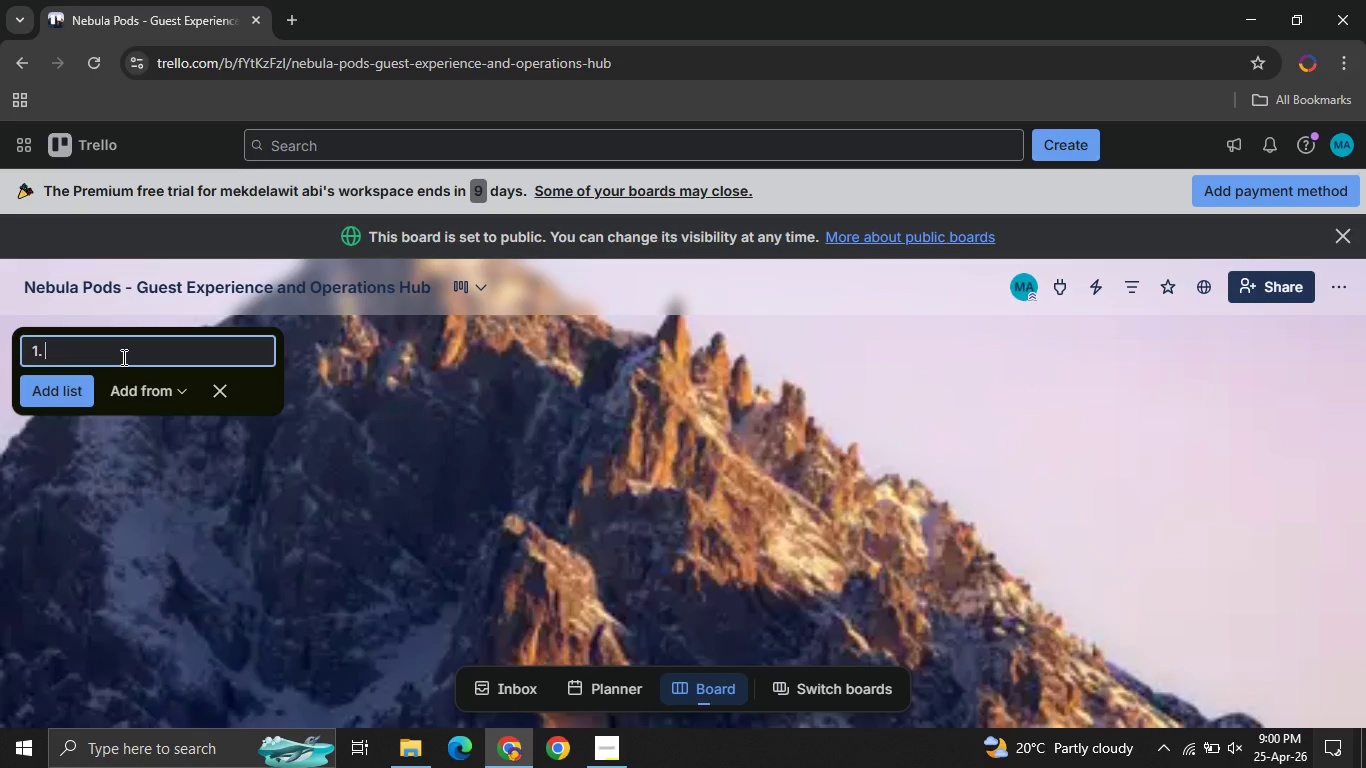 
key(Space)
 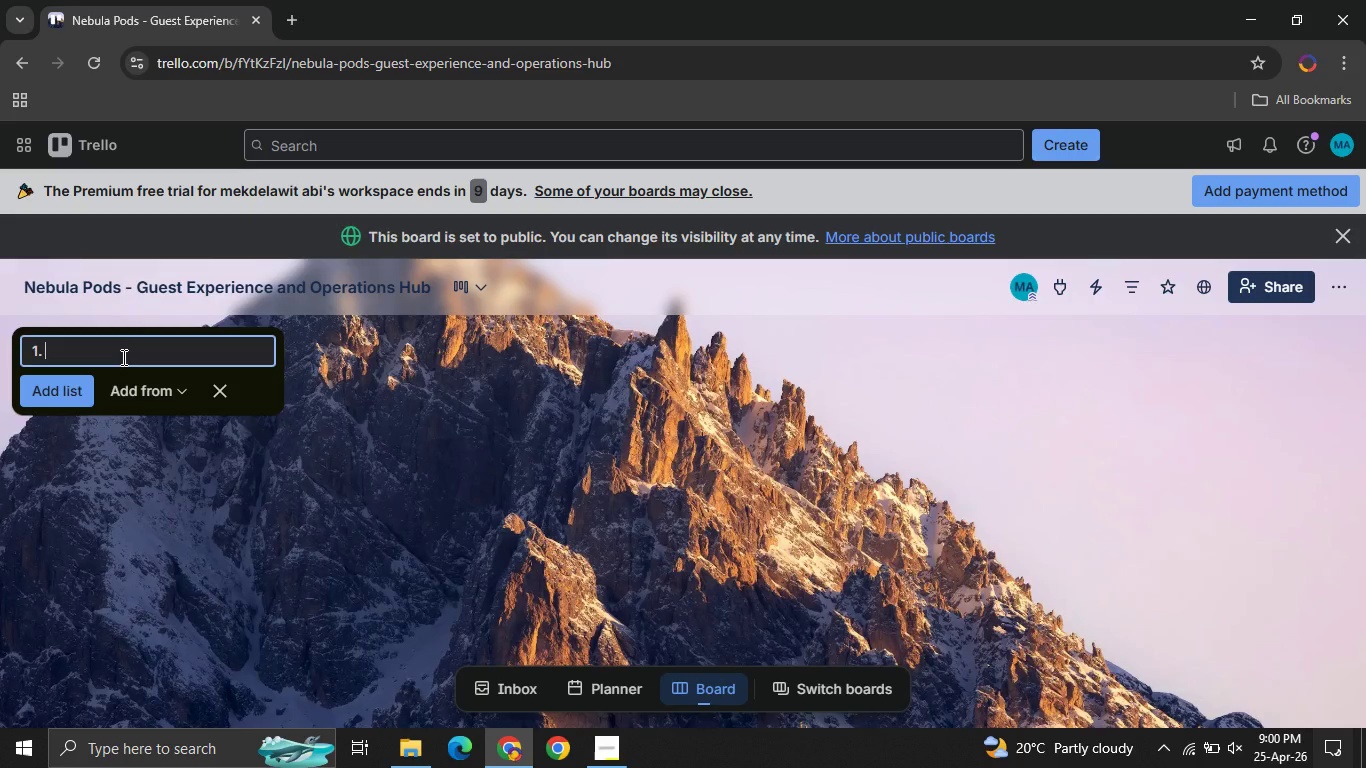 
type(Upcoming )
 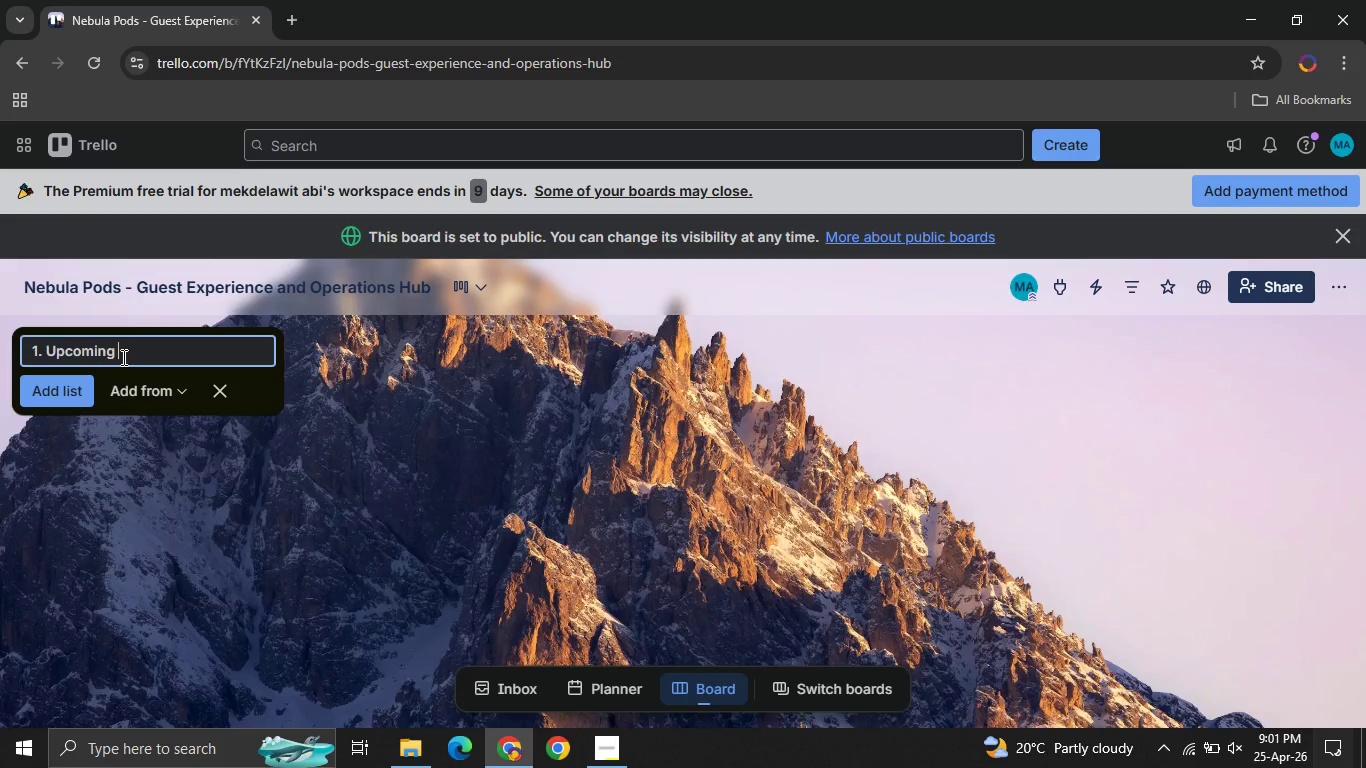 
type(Bookings )
 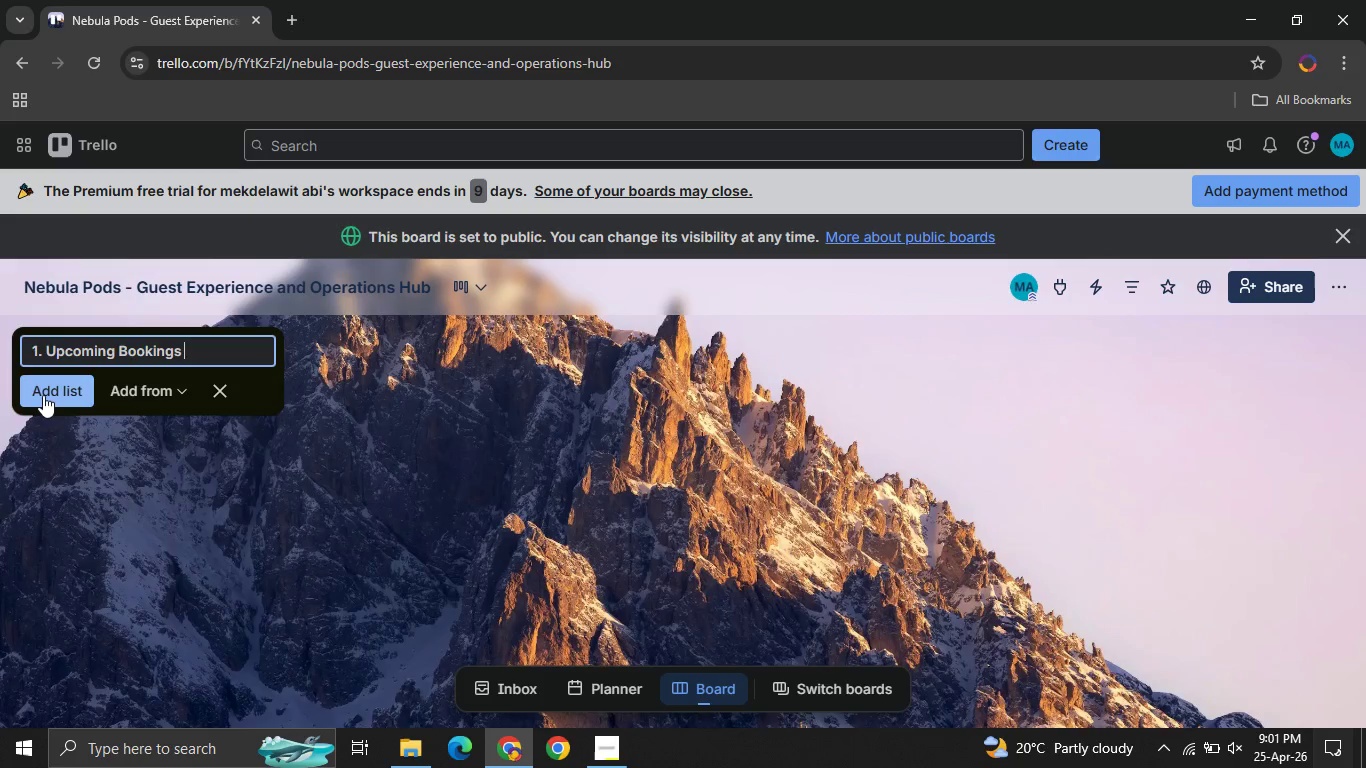 
left_click([43, 394])
 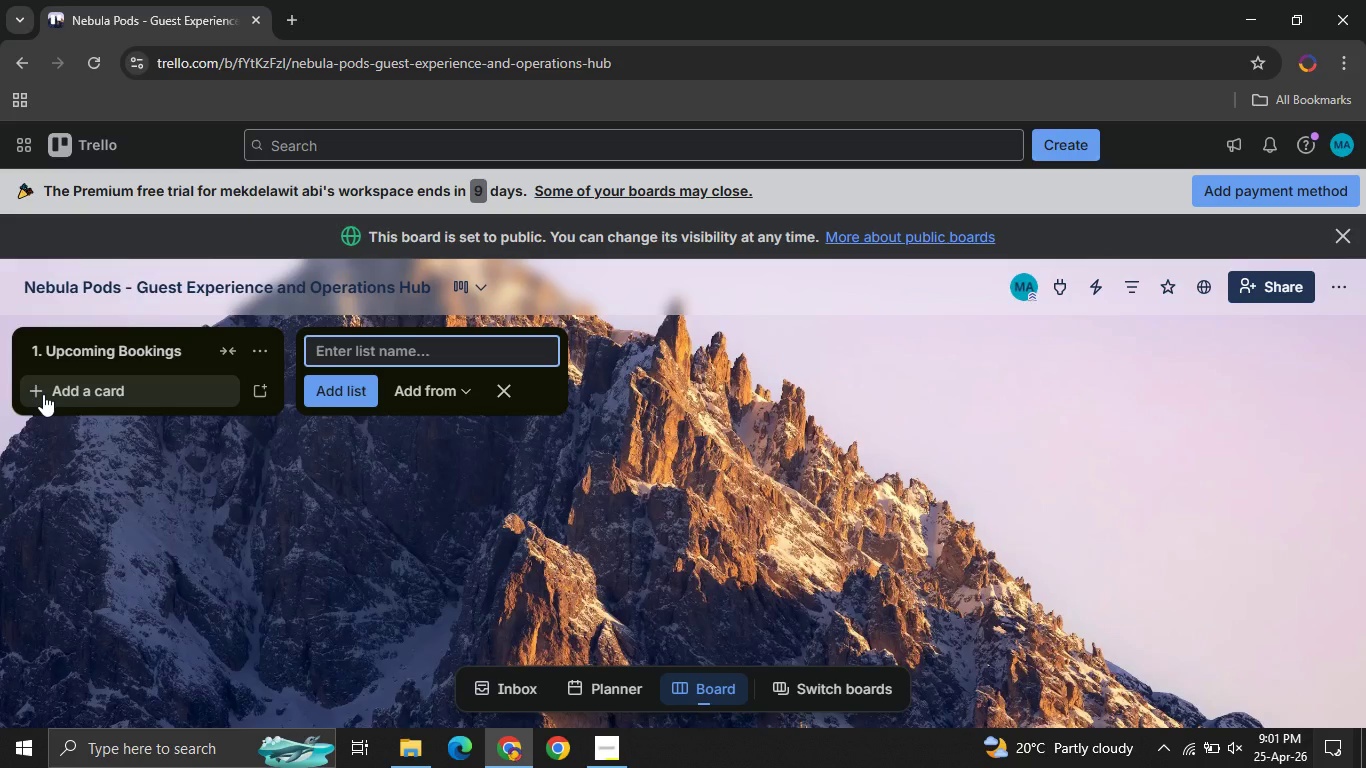 
wait(13.45)
 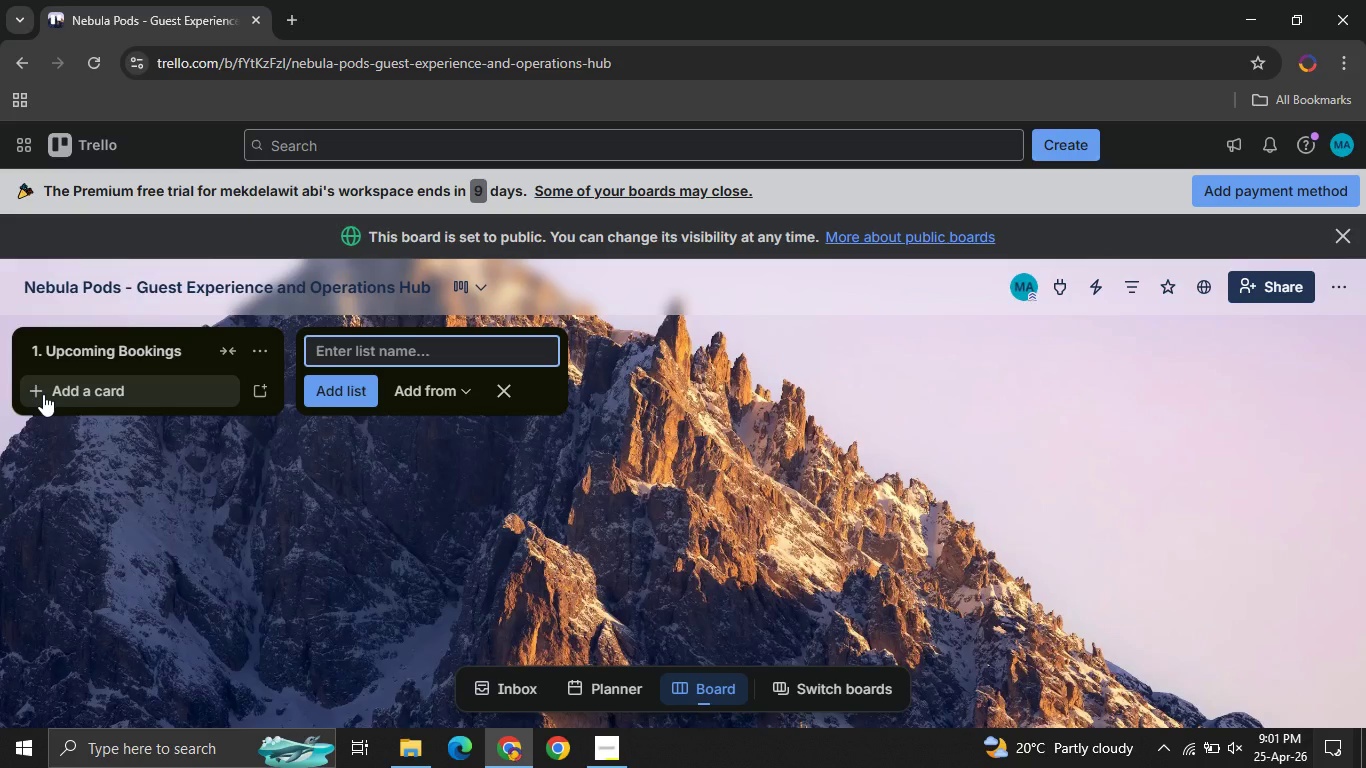 
type(2. Pre )
key(Backspace)
type(- Arrival Prep)
 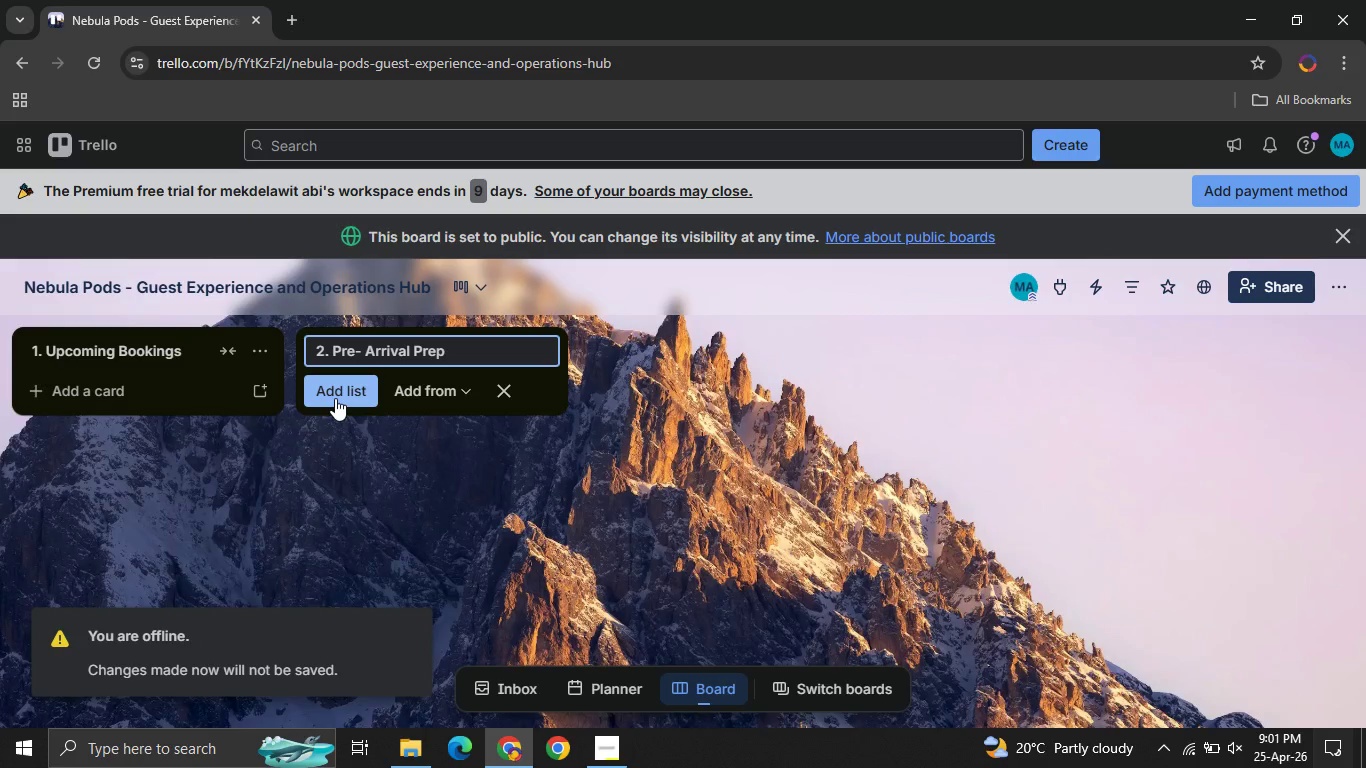 
left_click([335, 398])
 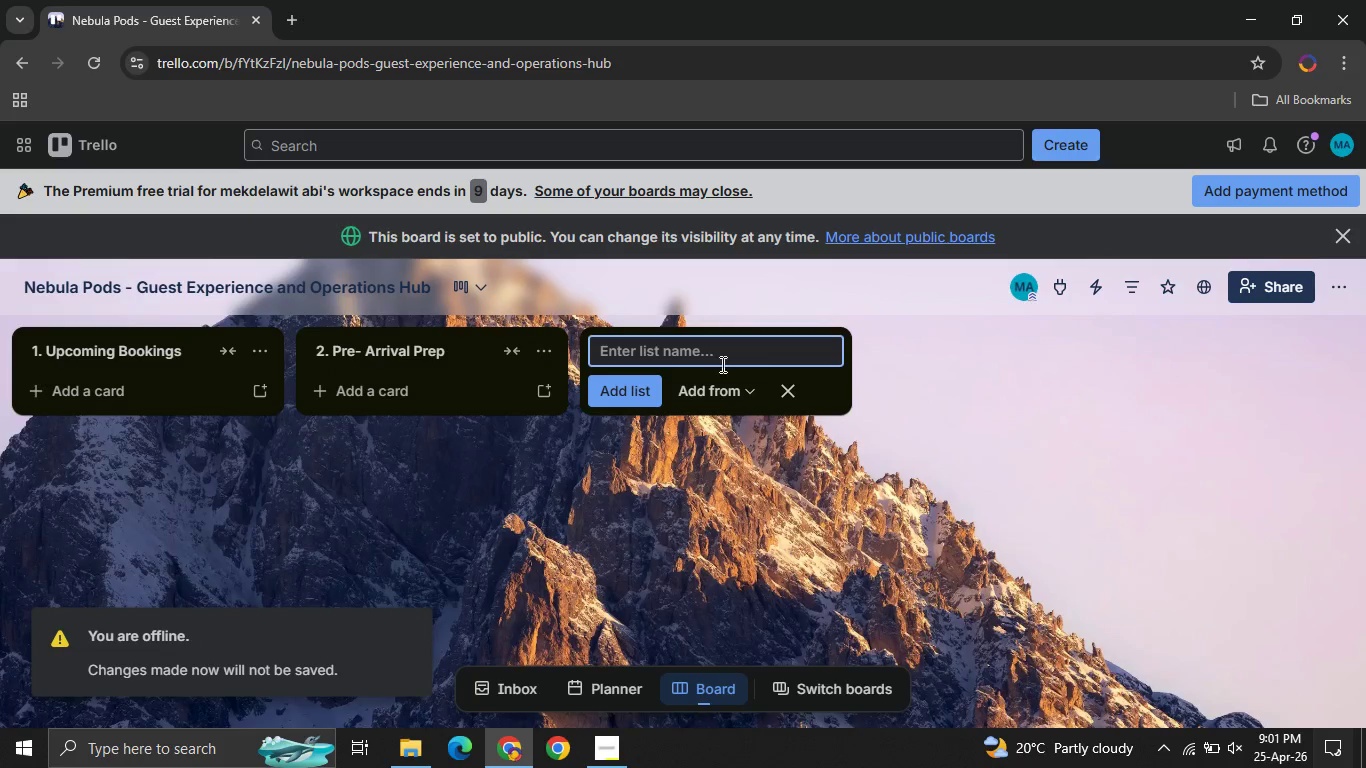 
left_click([657, 361])
 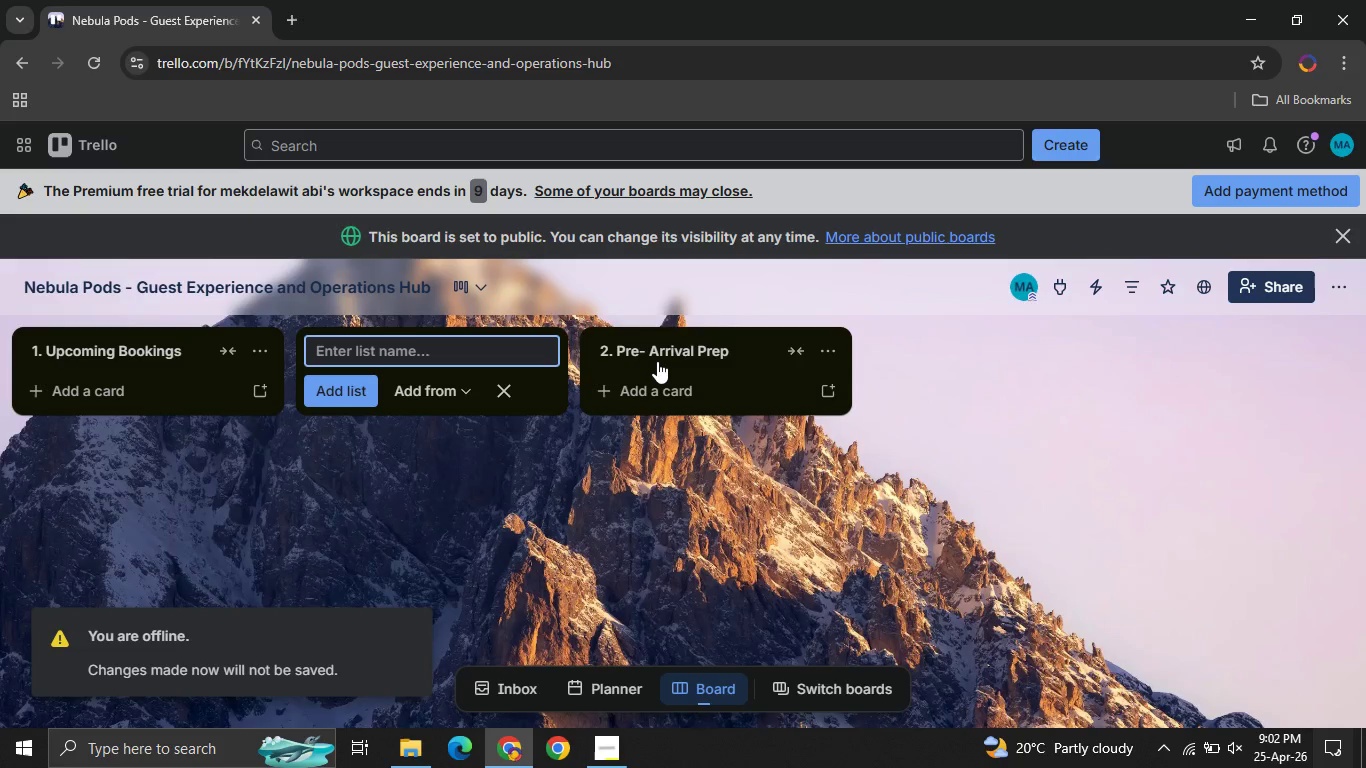 
wait(39.64)
 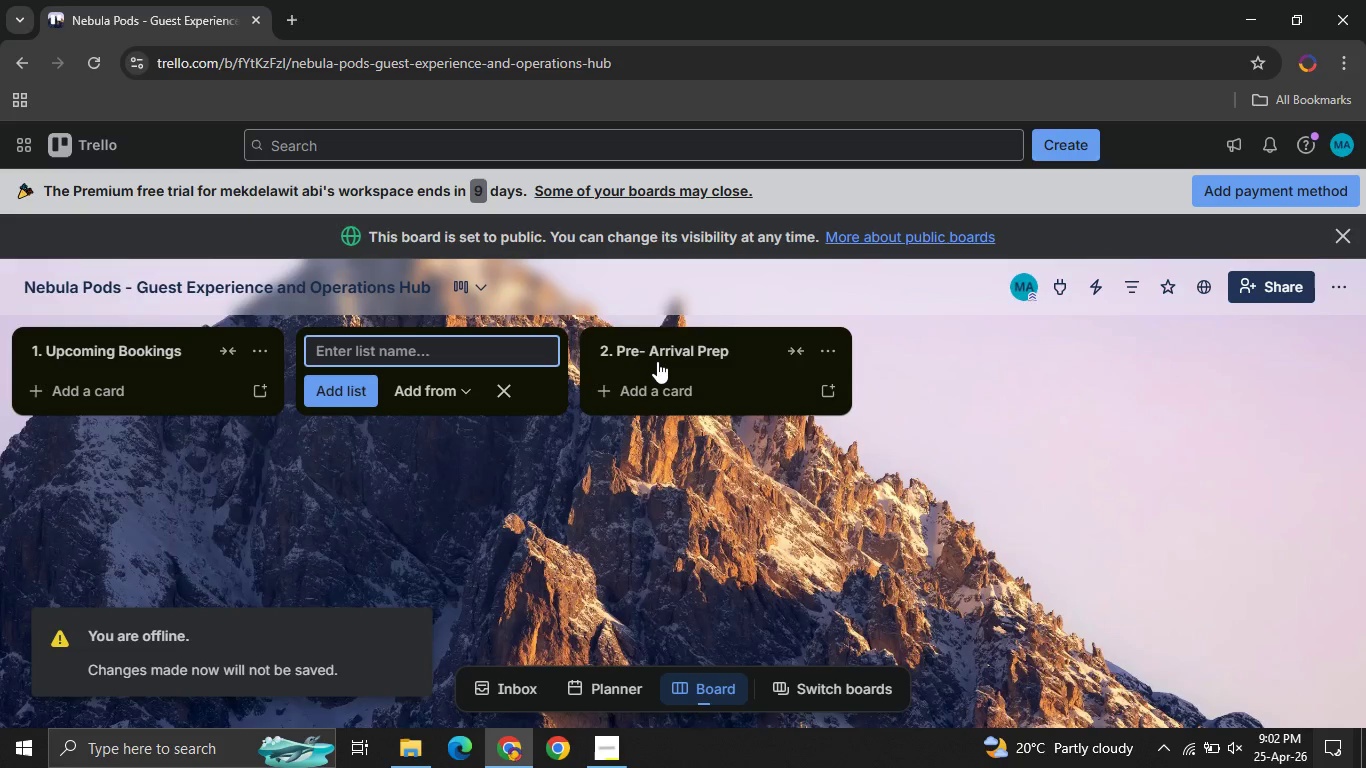 
left_click([90, 65])
 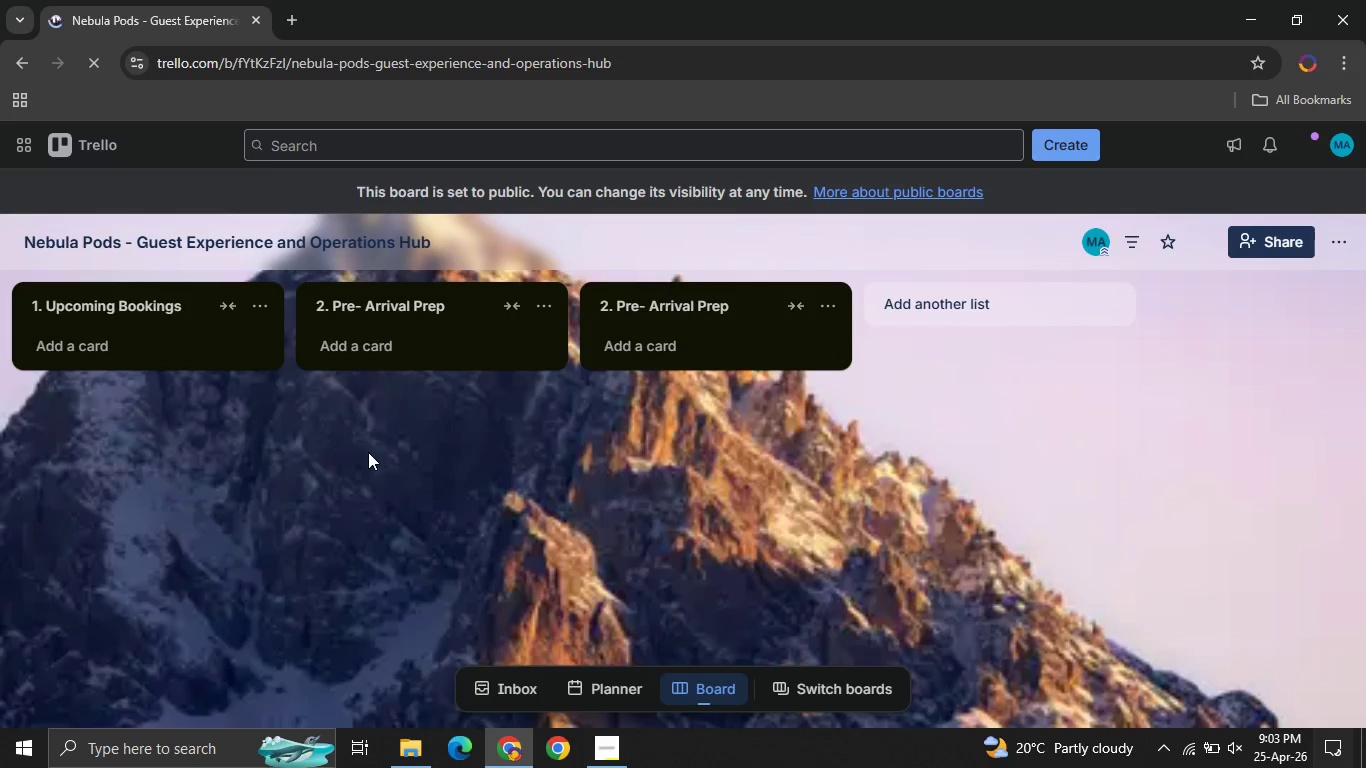 
wait(44.89)
 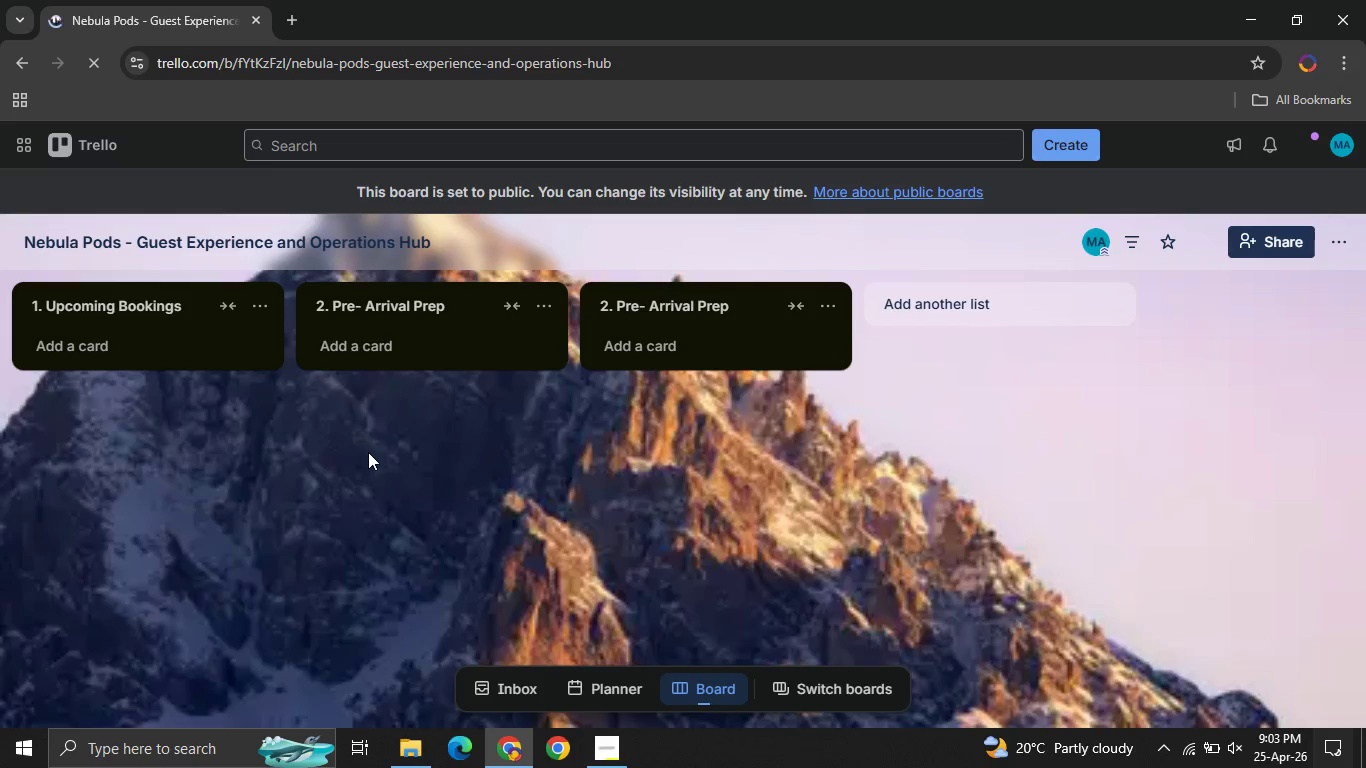 
left_click([637, 347])
 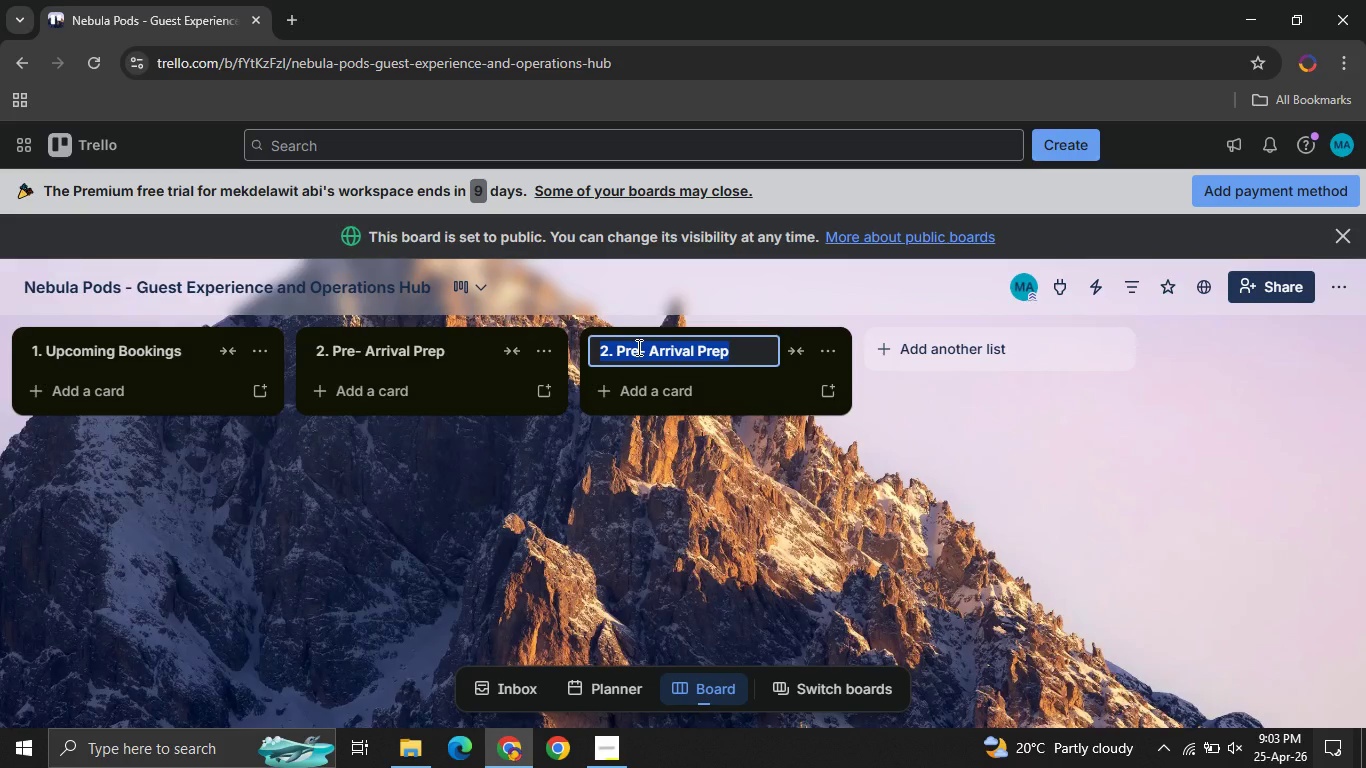 
key(3)
 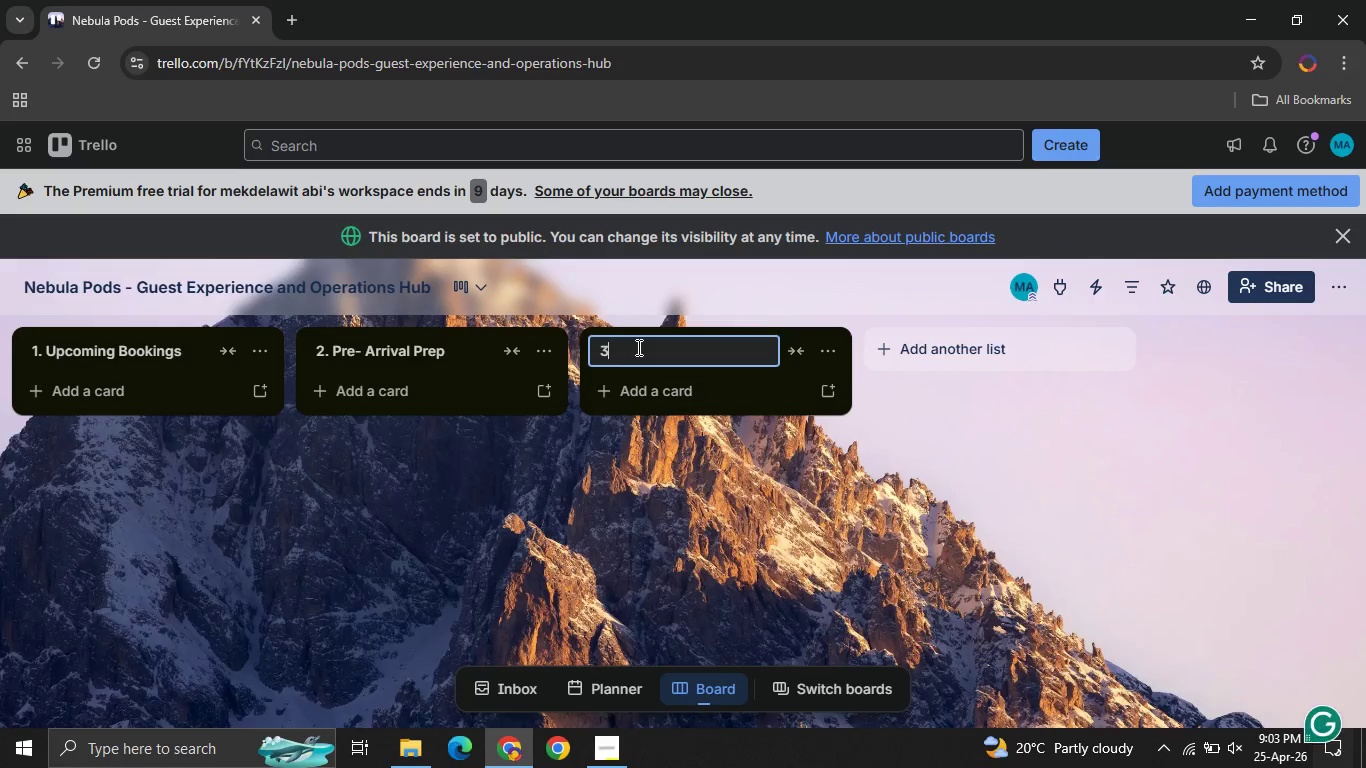 
key(Period)
 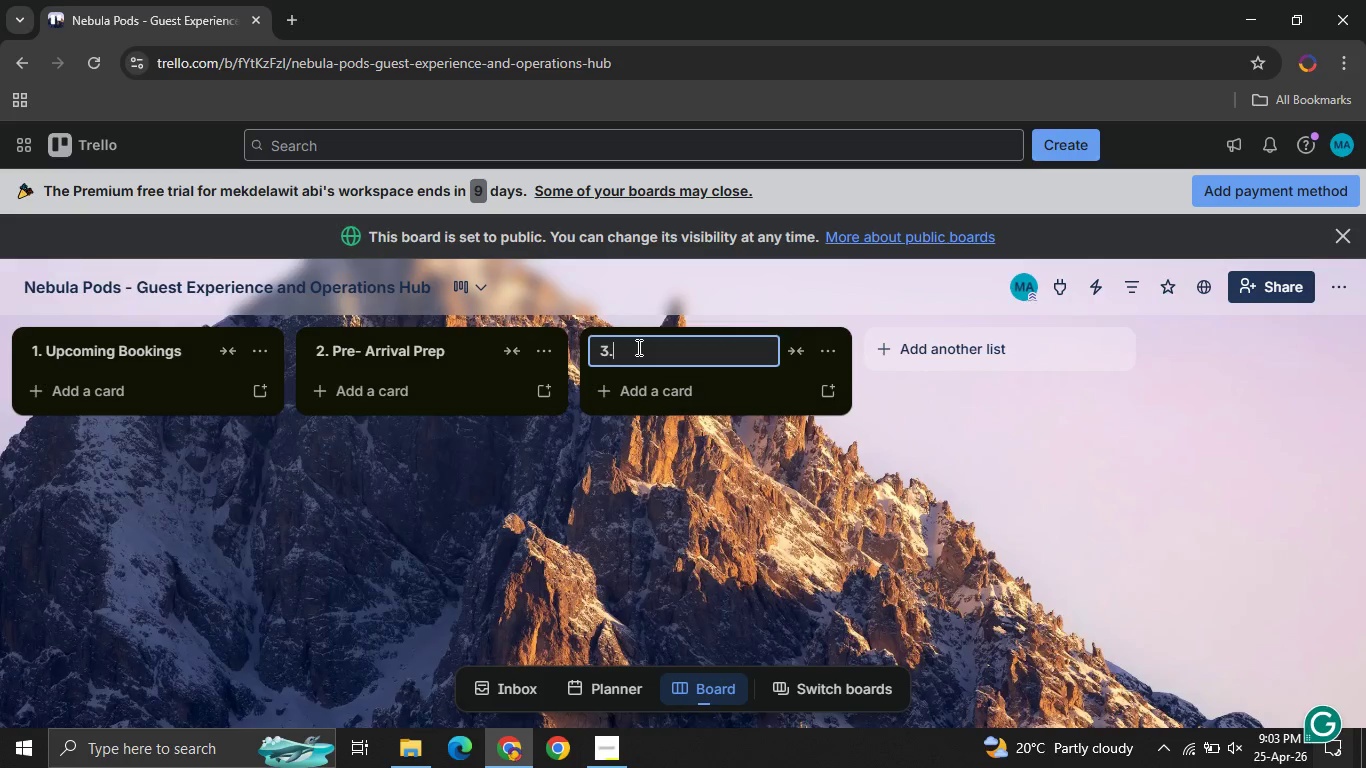 
key(Space)
 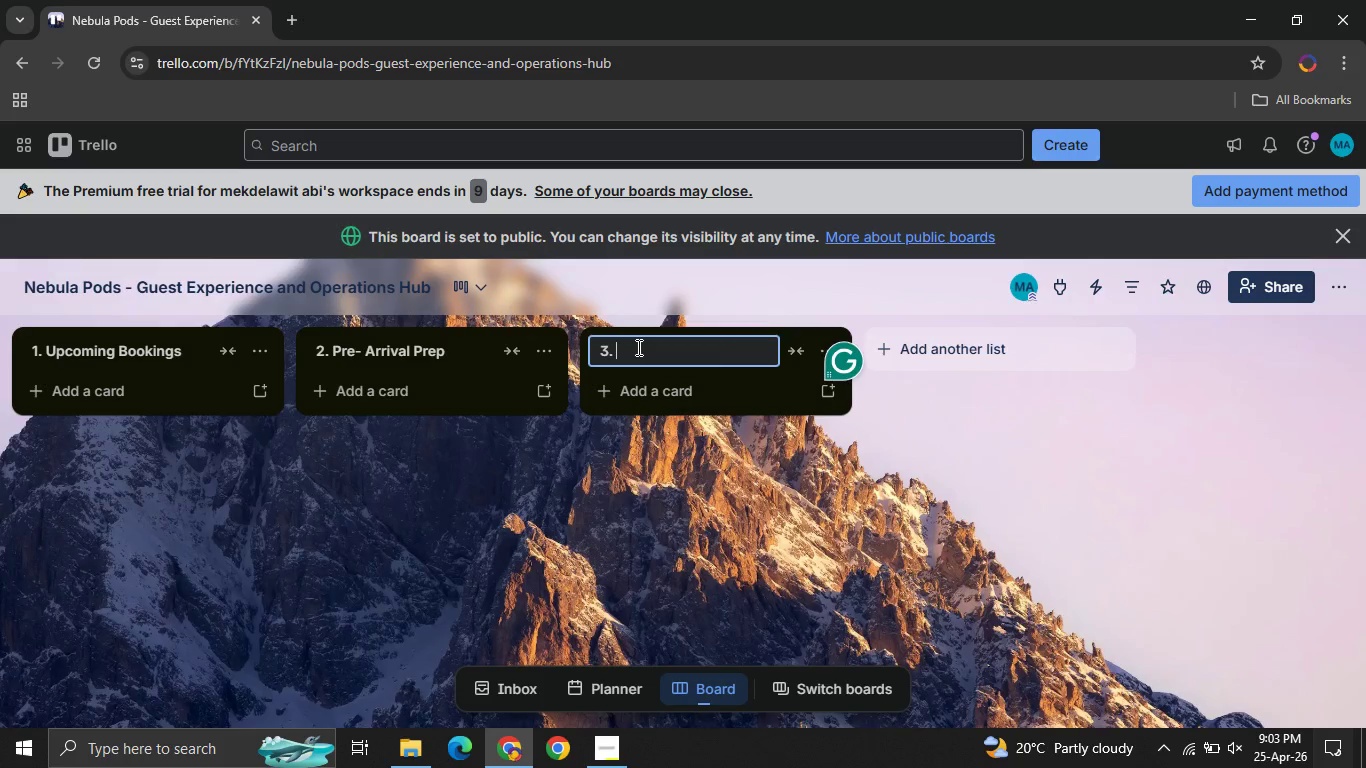 
wait(6.33)
 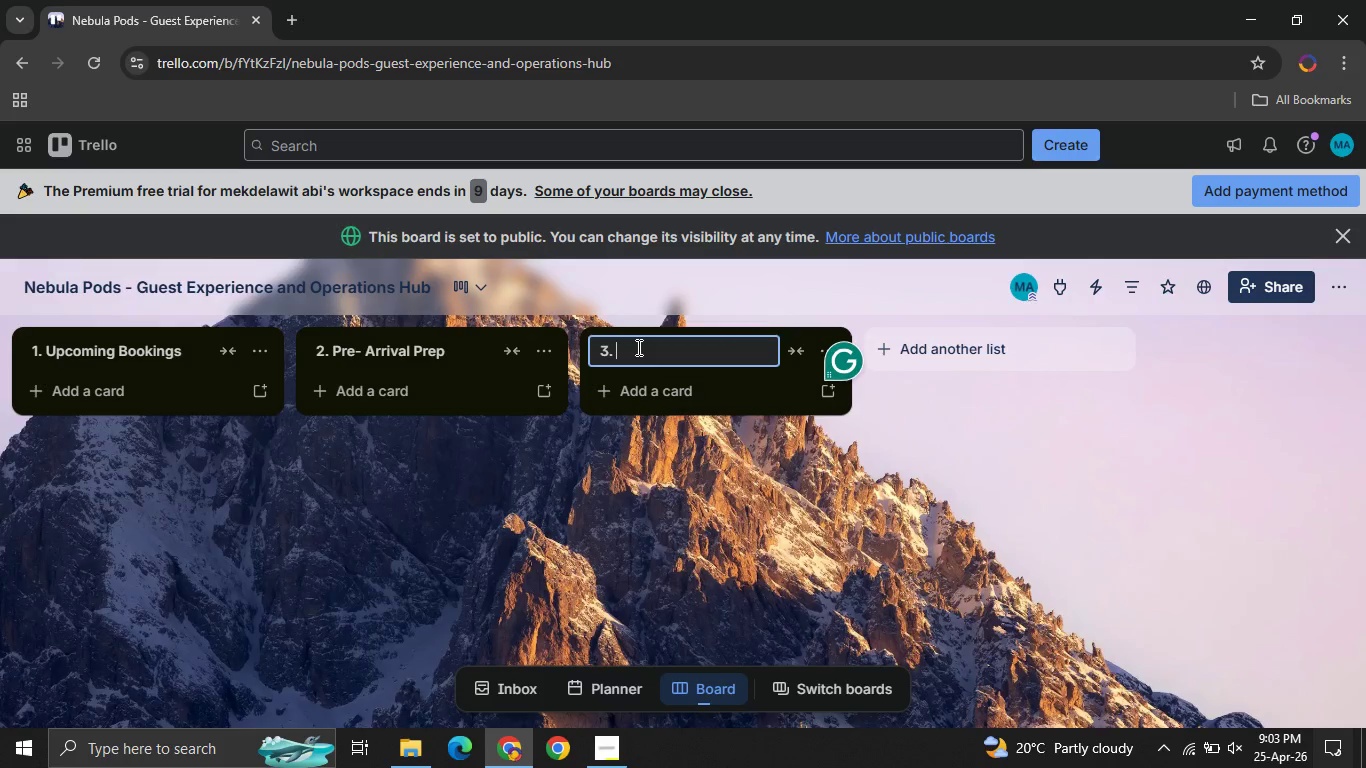 
type(On-Site / In-House)
 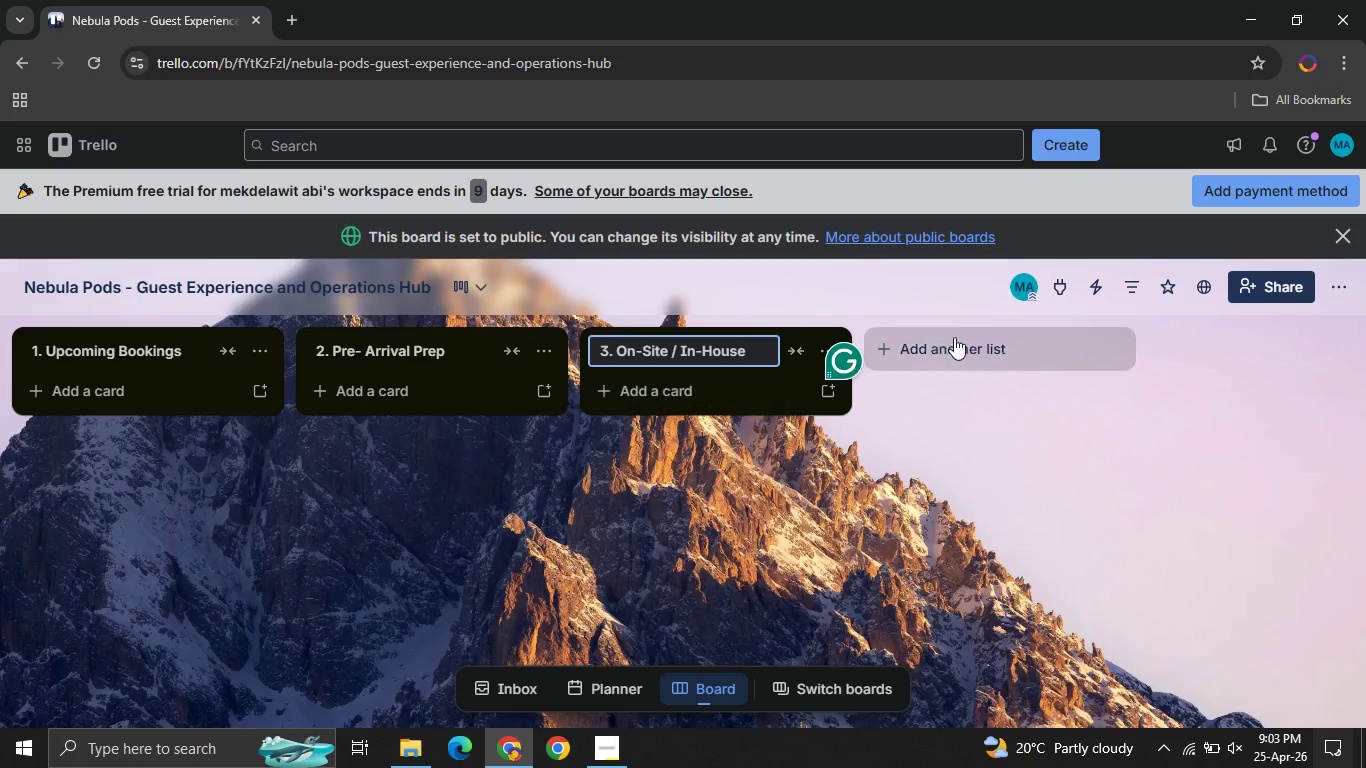 
left_click([962, 337])
 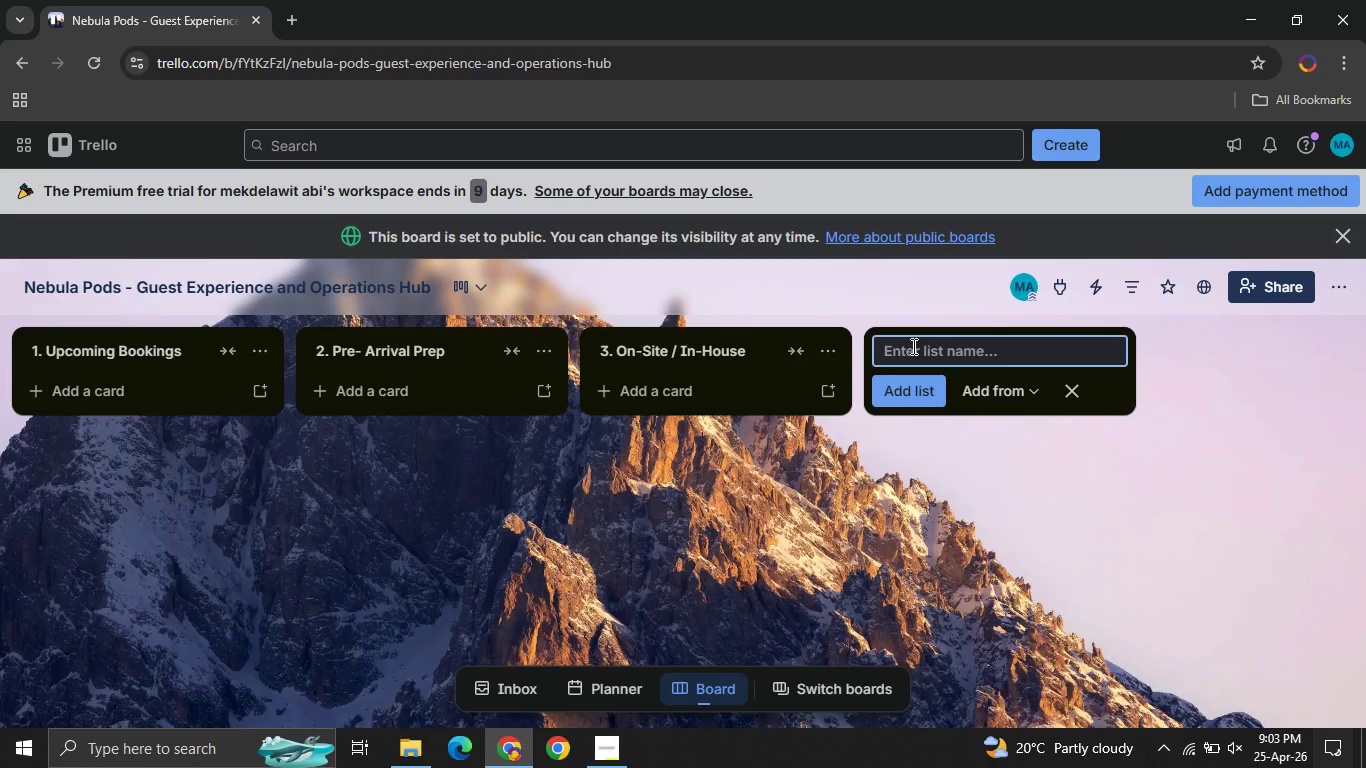 
type(Turnover Required )
 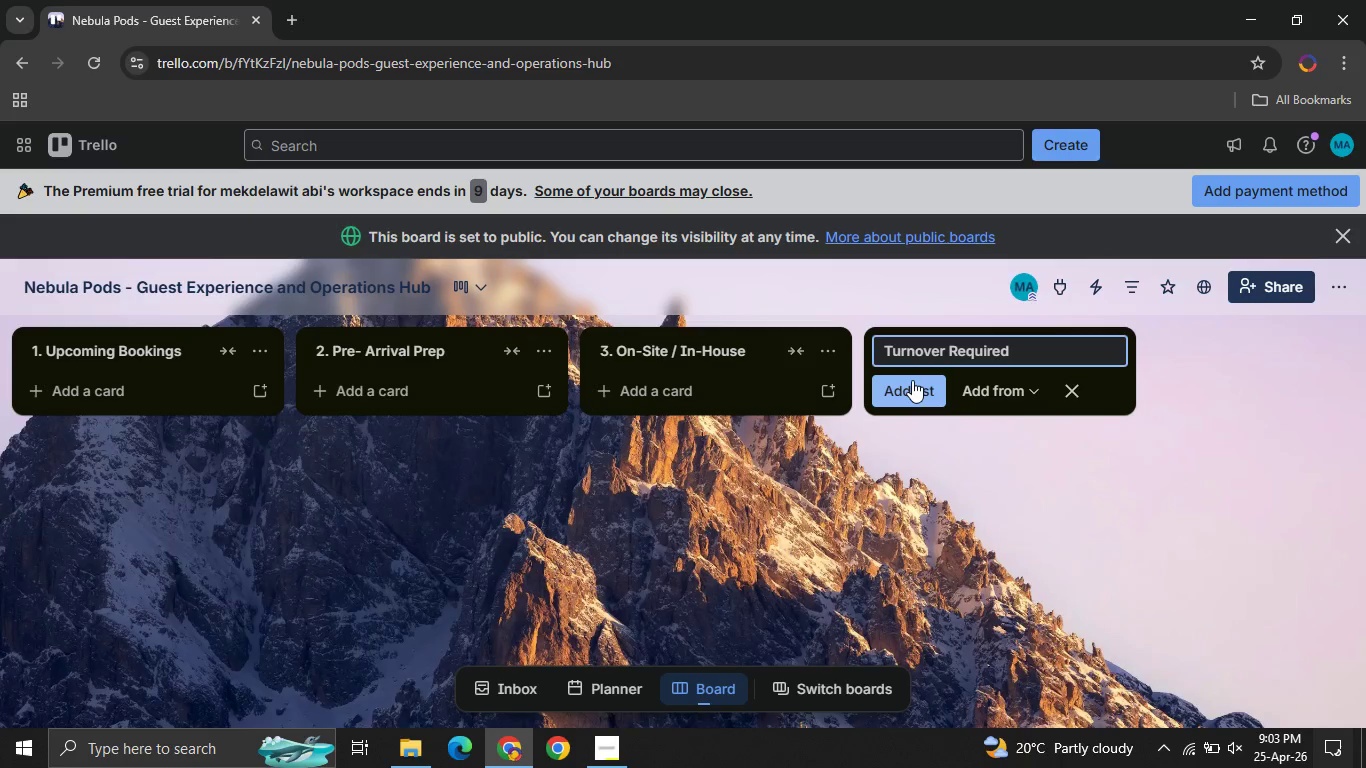 
left_click([912, 380])
 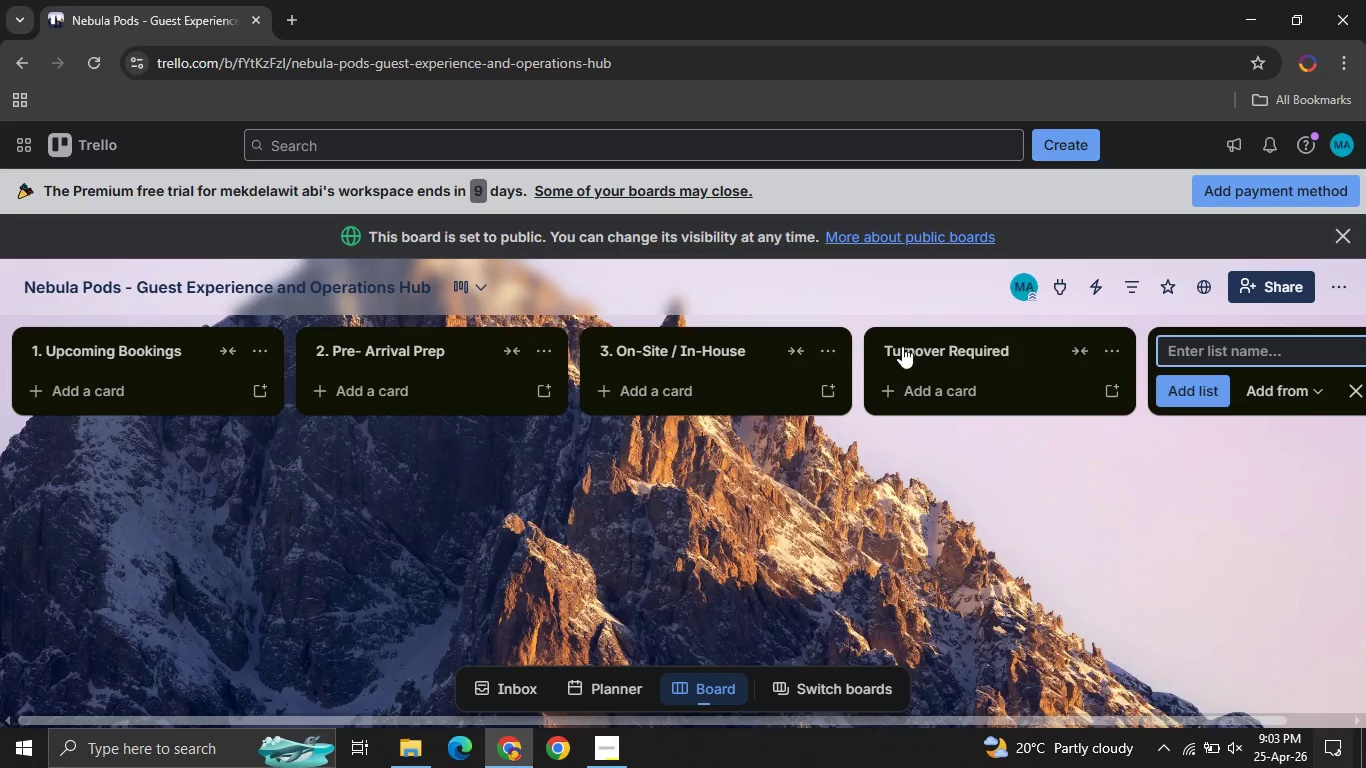 
left_click([902, 346])
 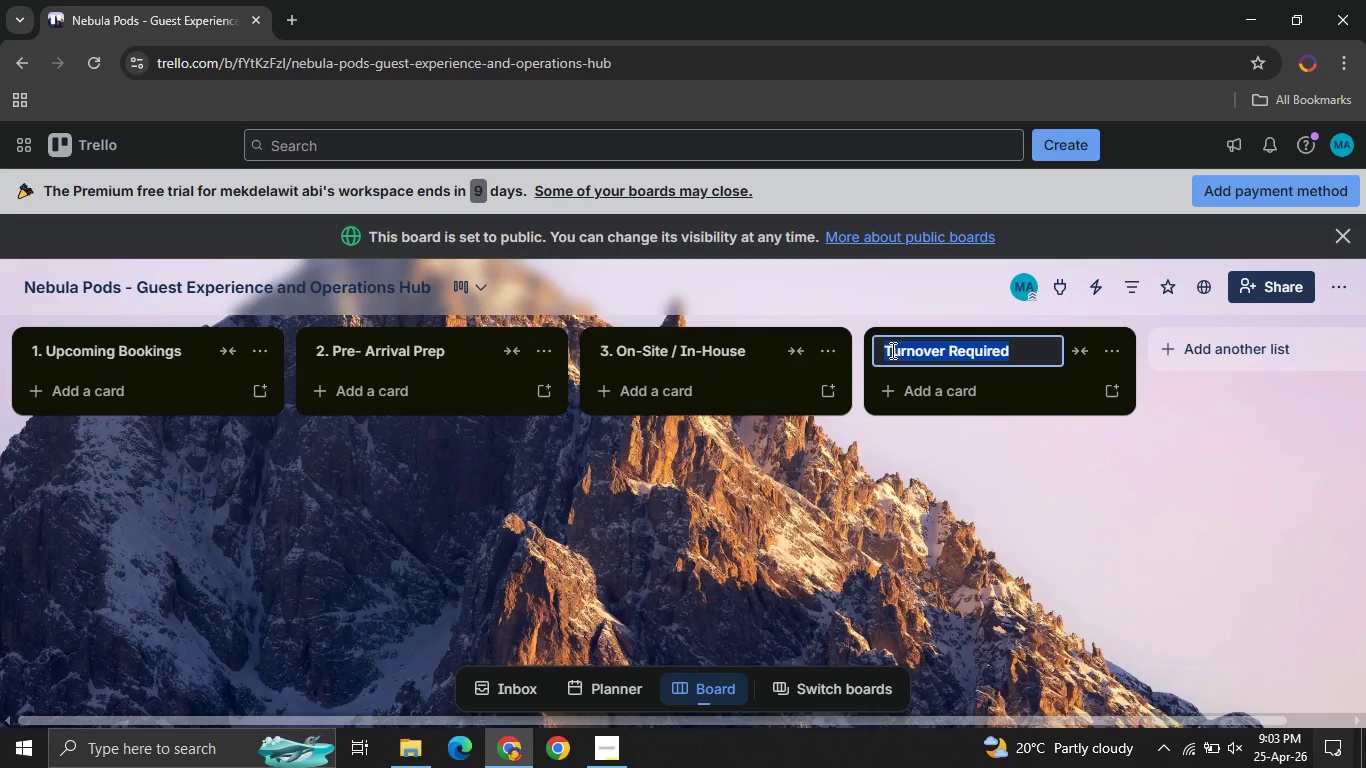 
left_click([891, 350])
 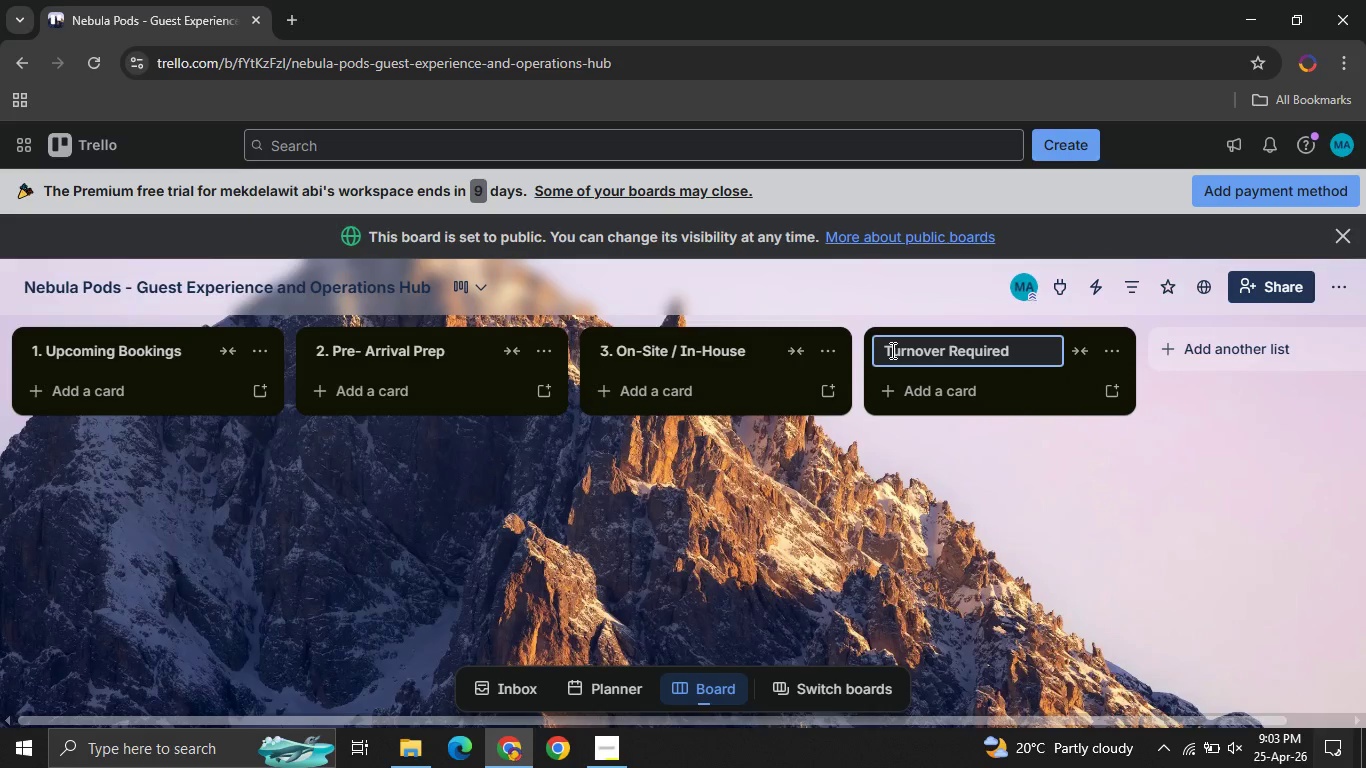 
key(ArrowLeft)
 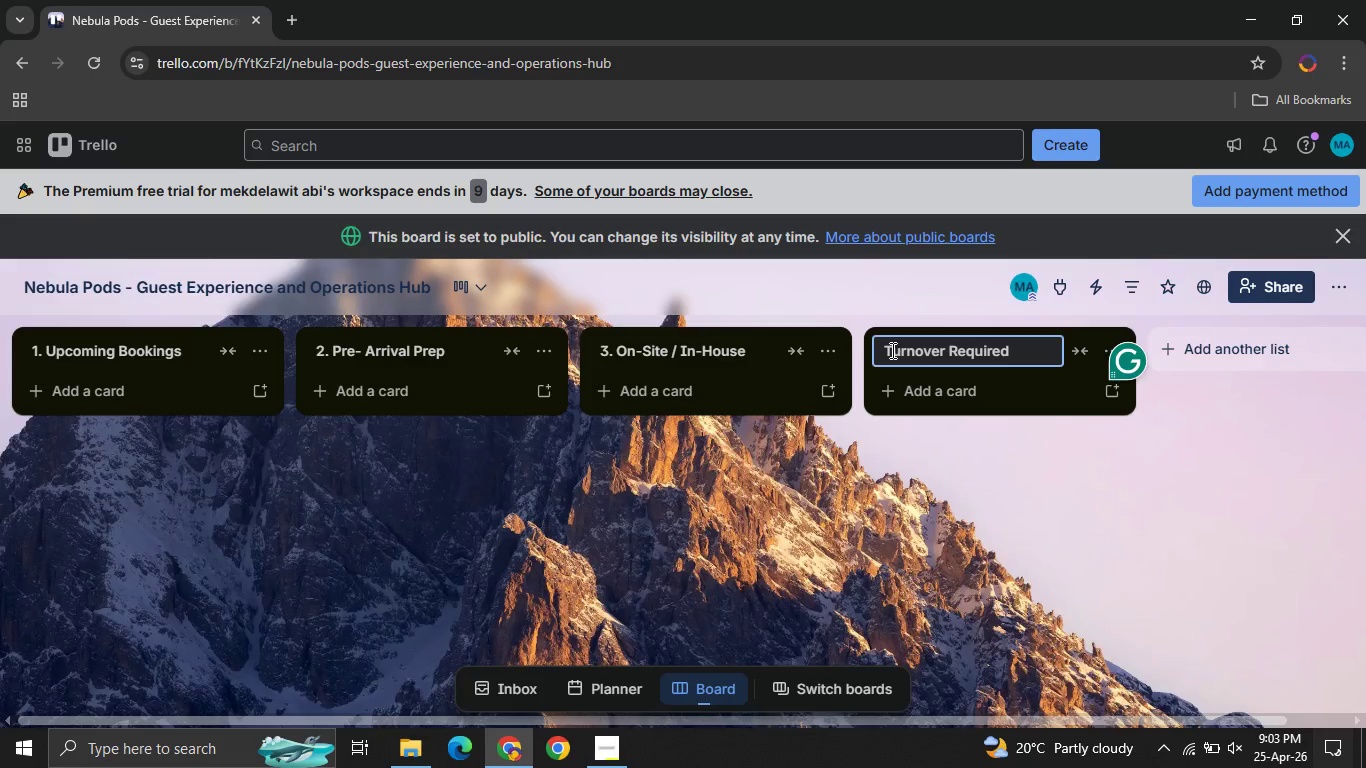 
key(4)
 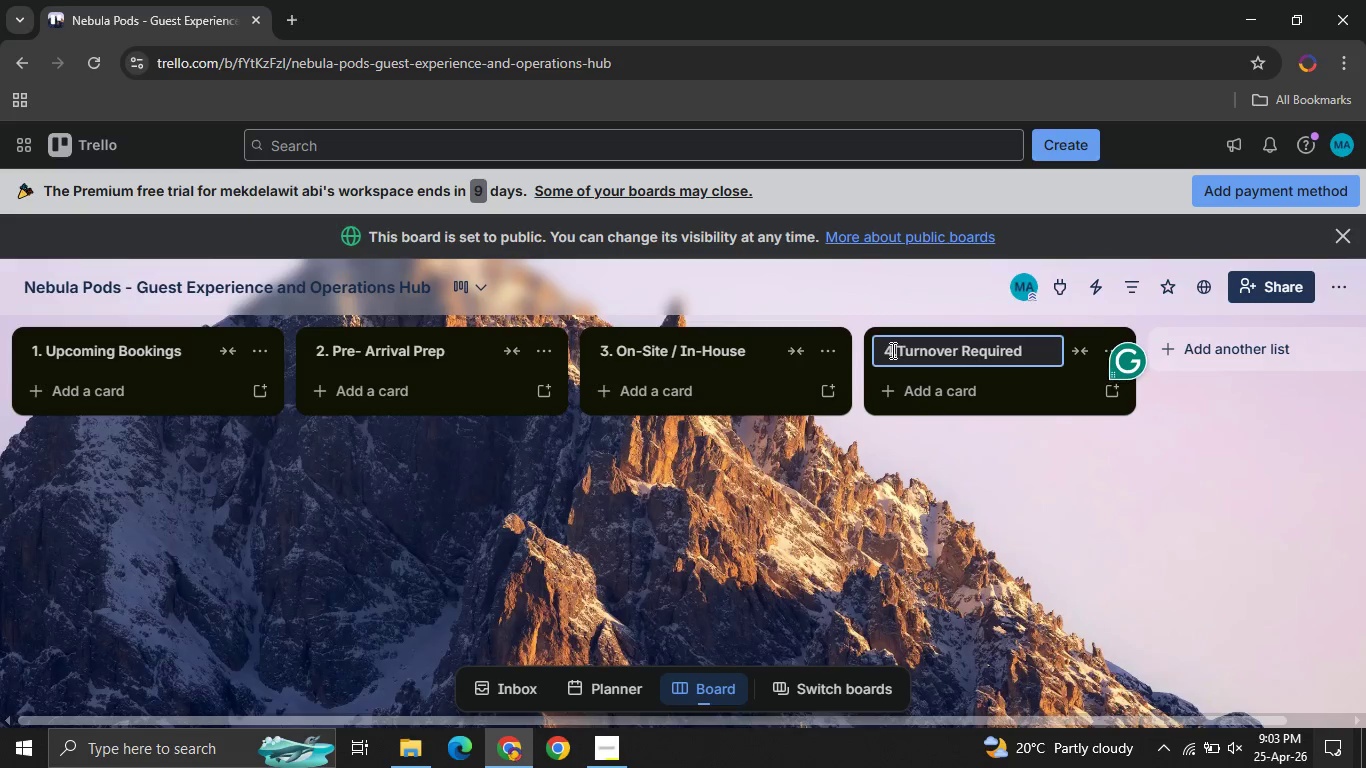 
key(Period)
 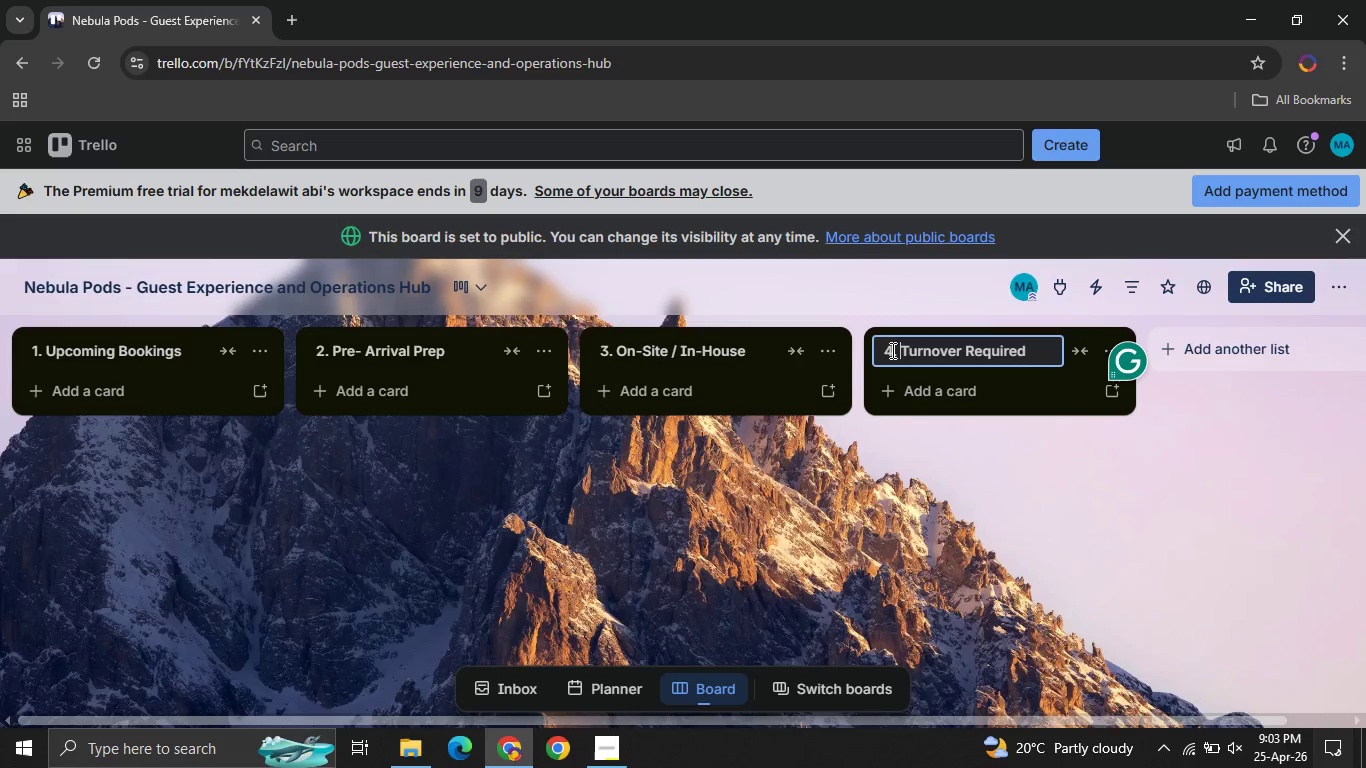 
key(Space)
 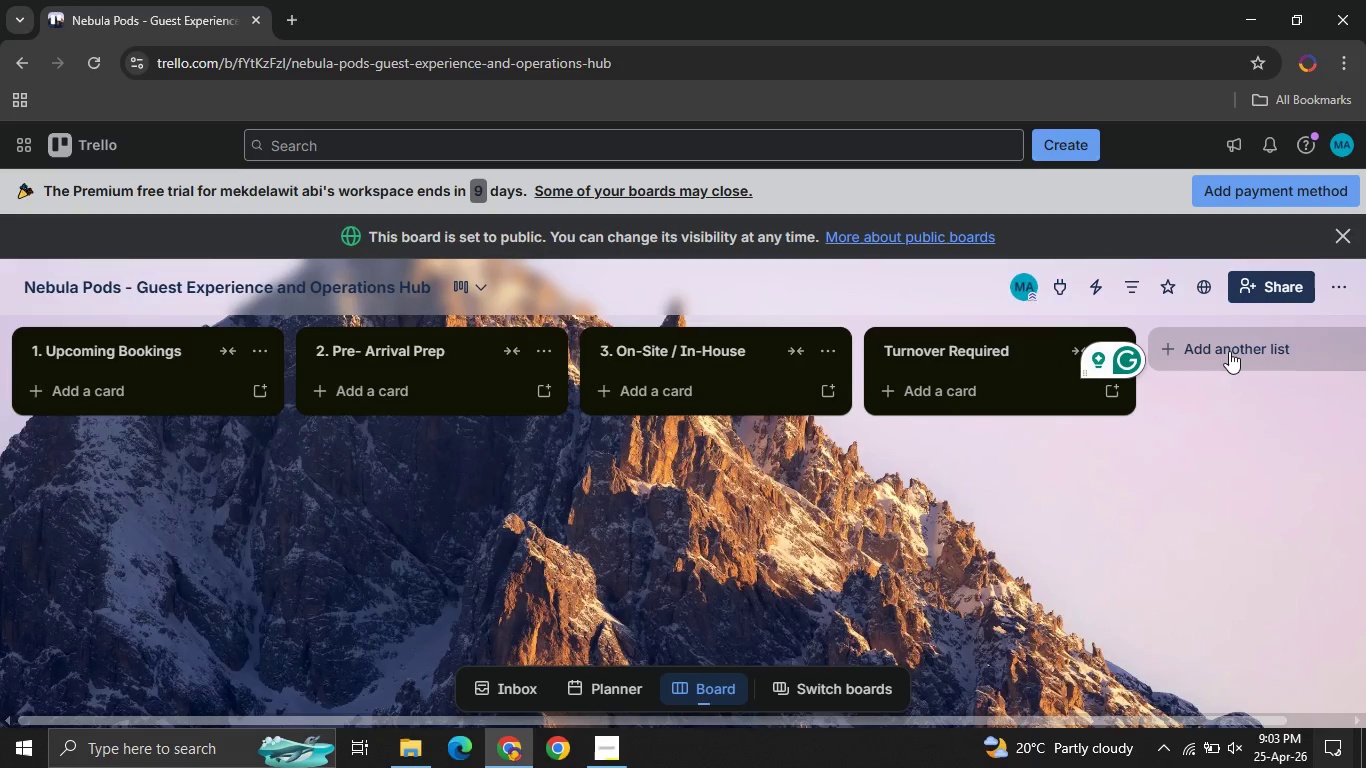 
left_click([1229, 351])
 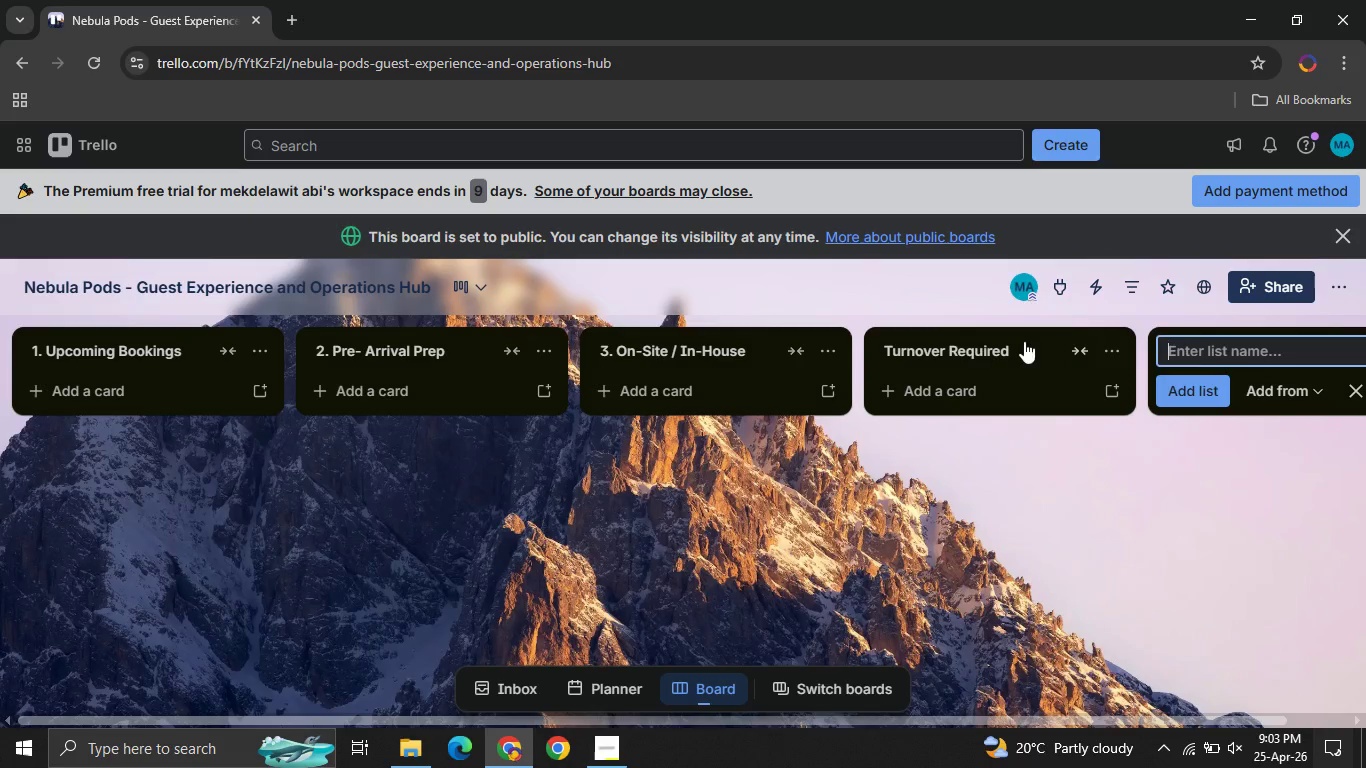 
left_click([969, 340])
 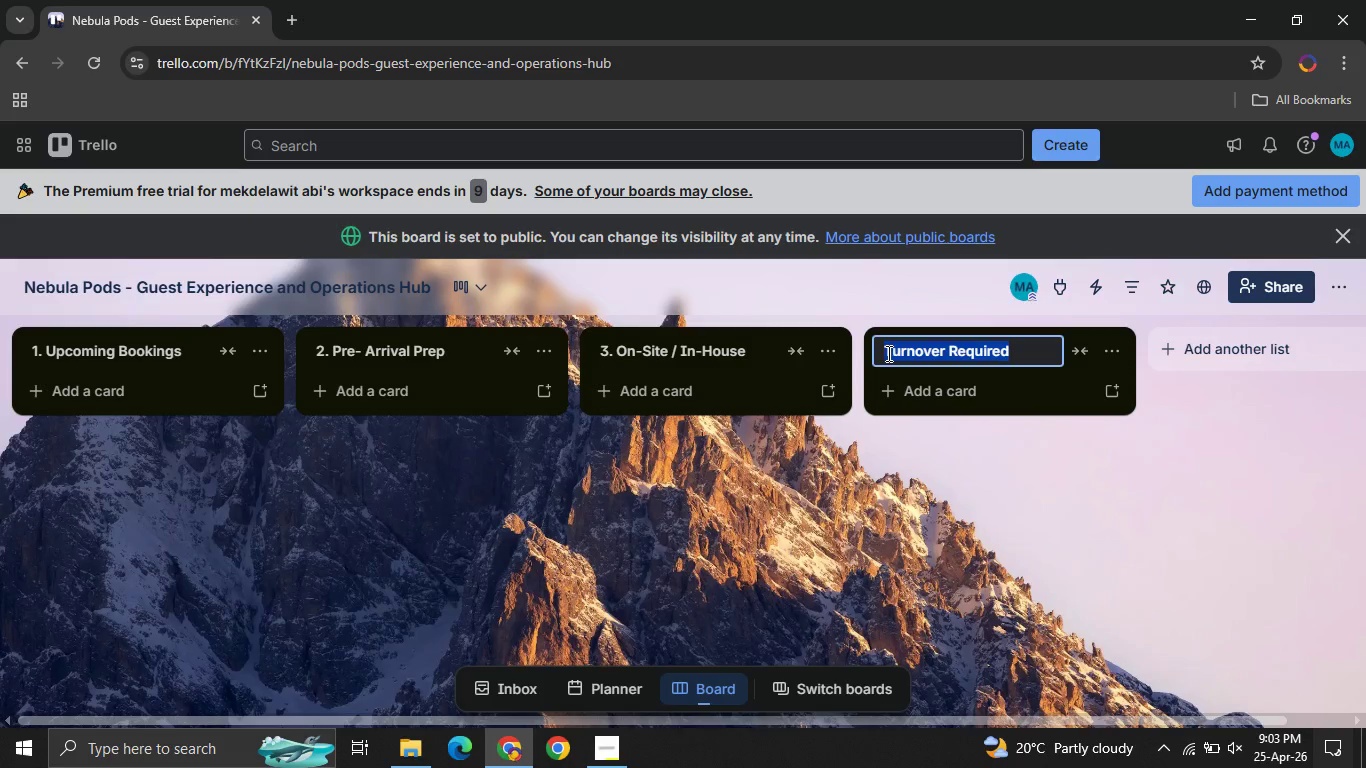 
left_click([887, 353])
 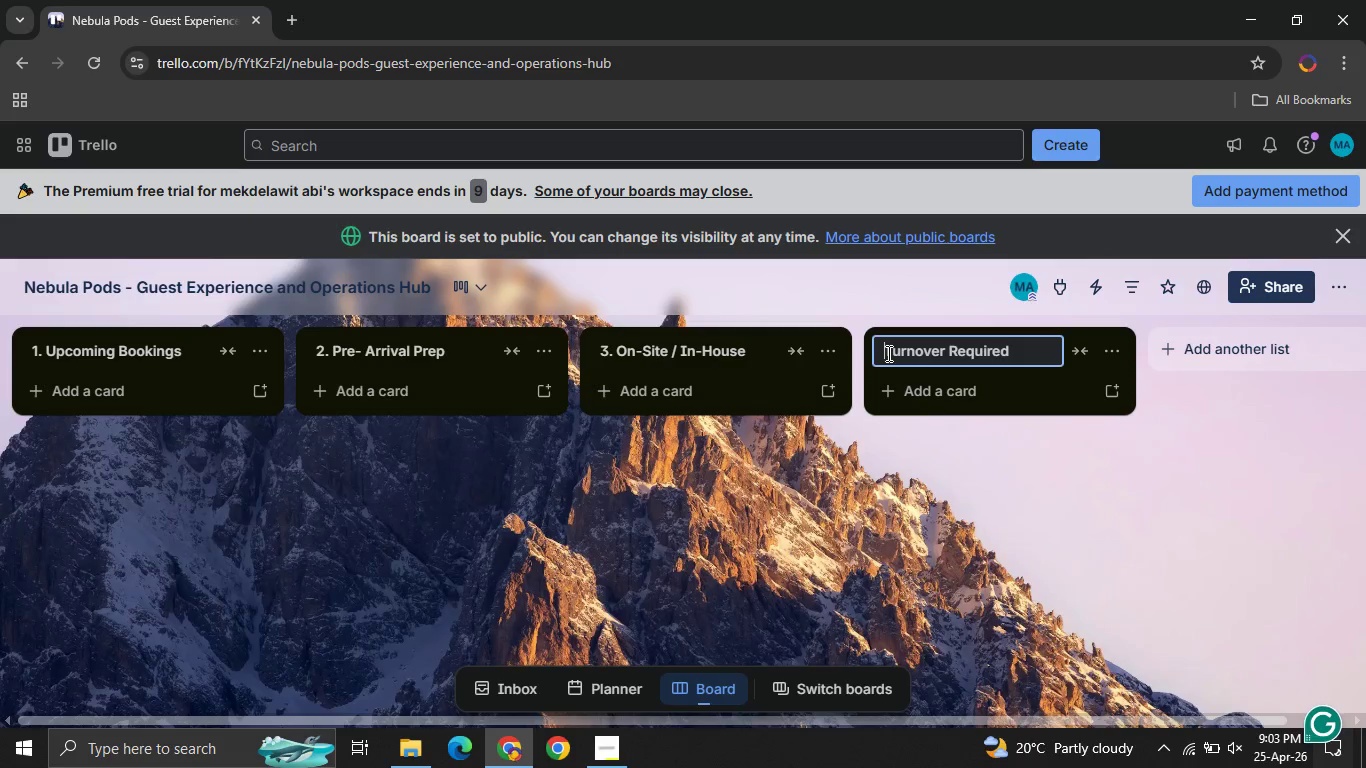 
left_click([887, 353])
 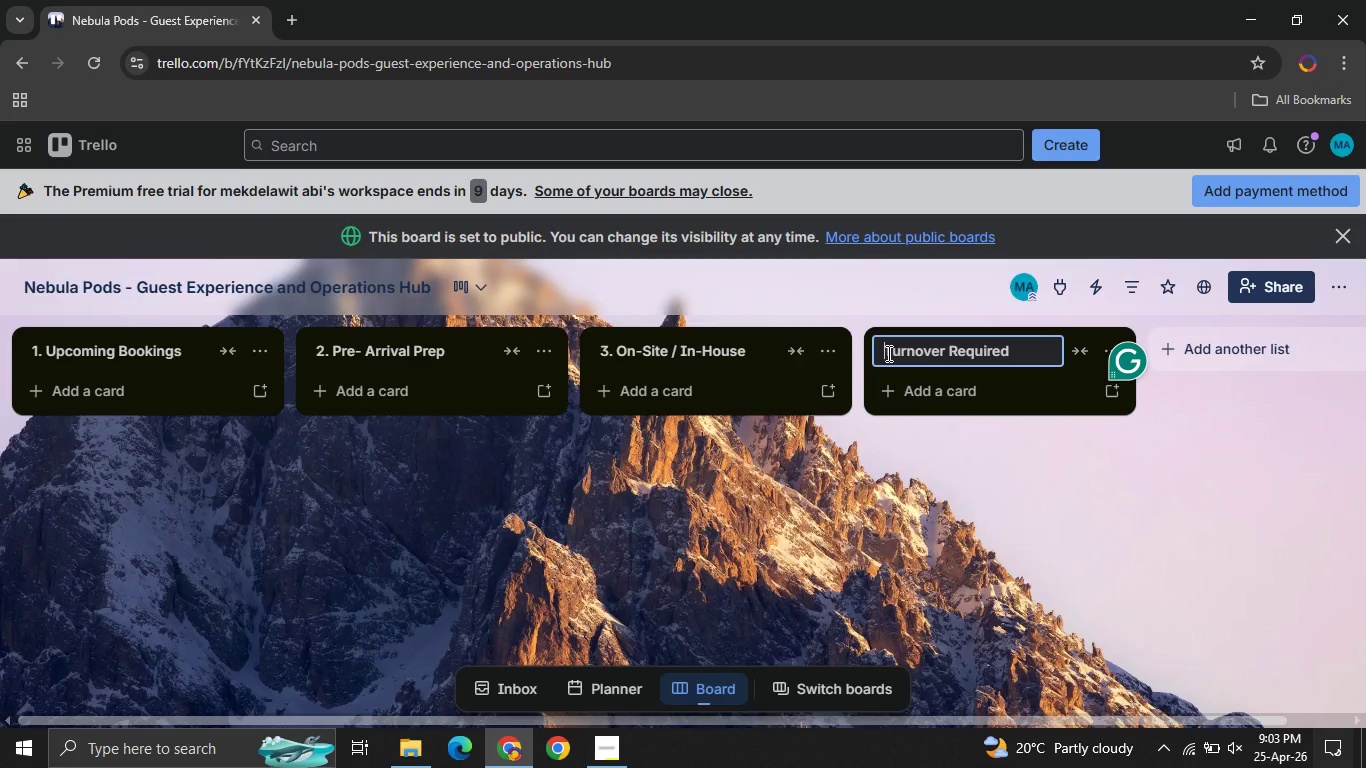 
key(Period)
 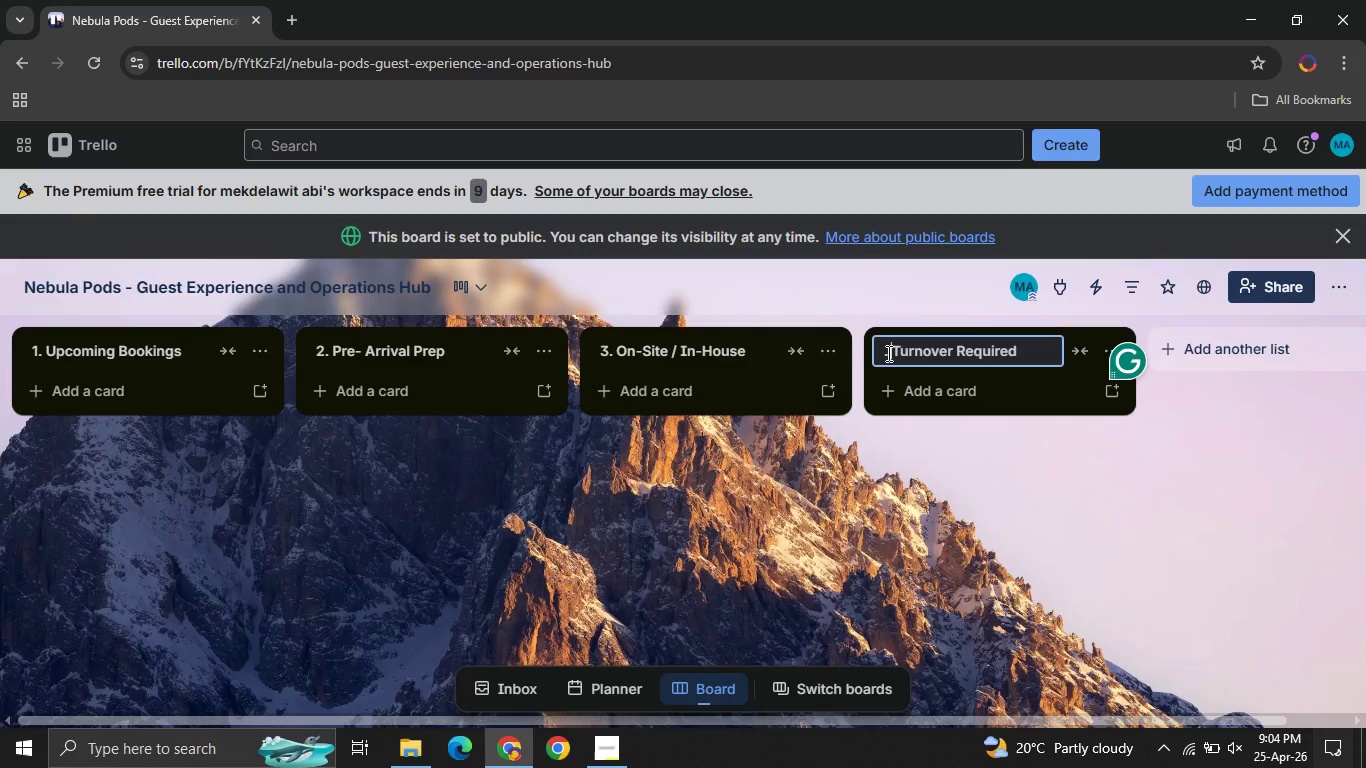 
key(Space)
 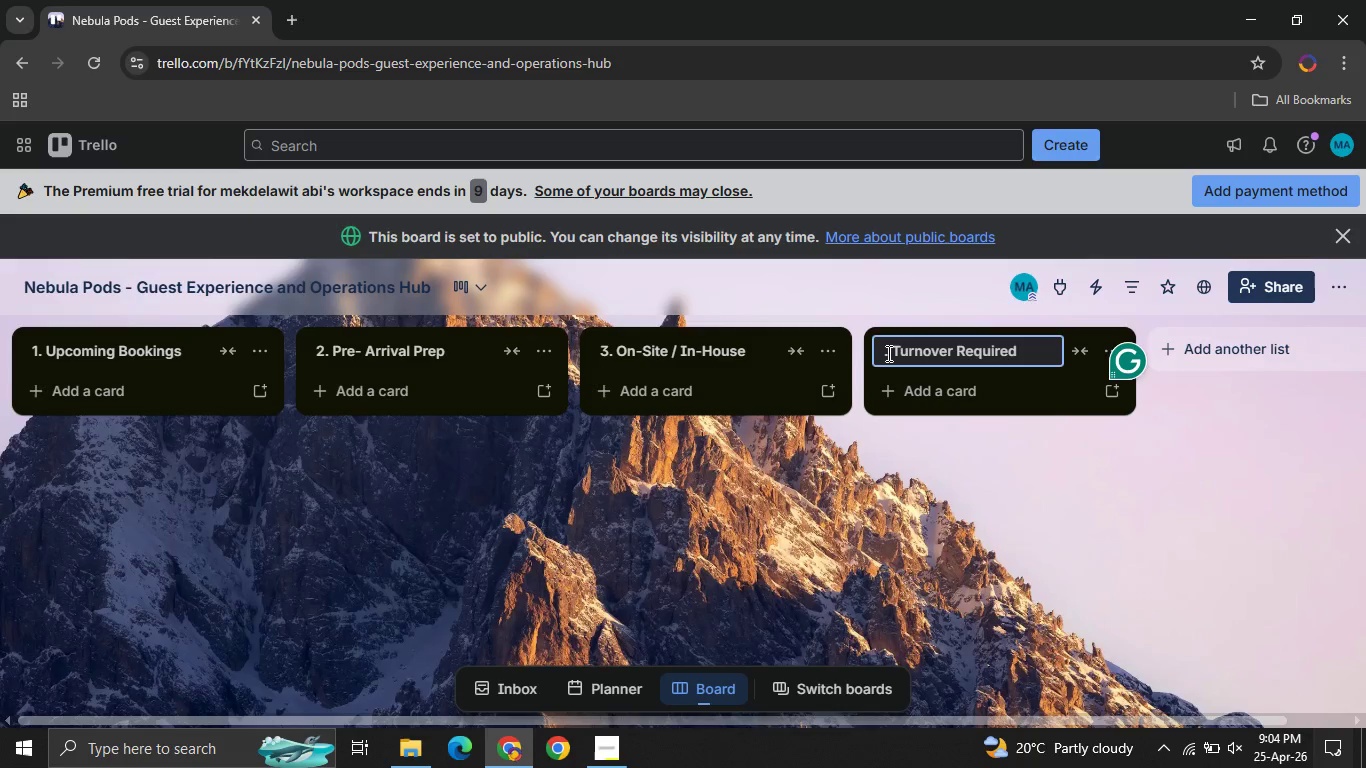 
key(ArrowLeft)
 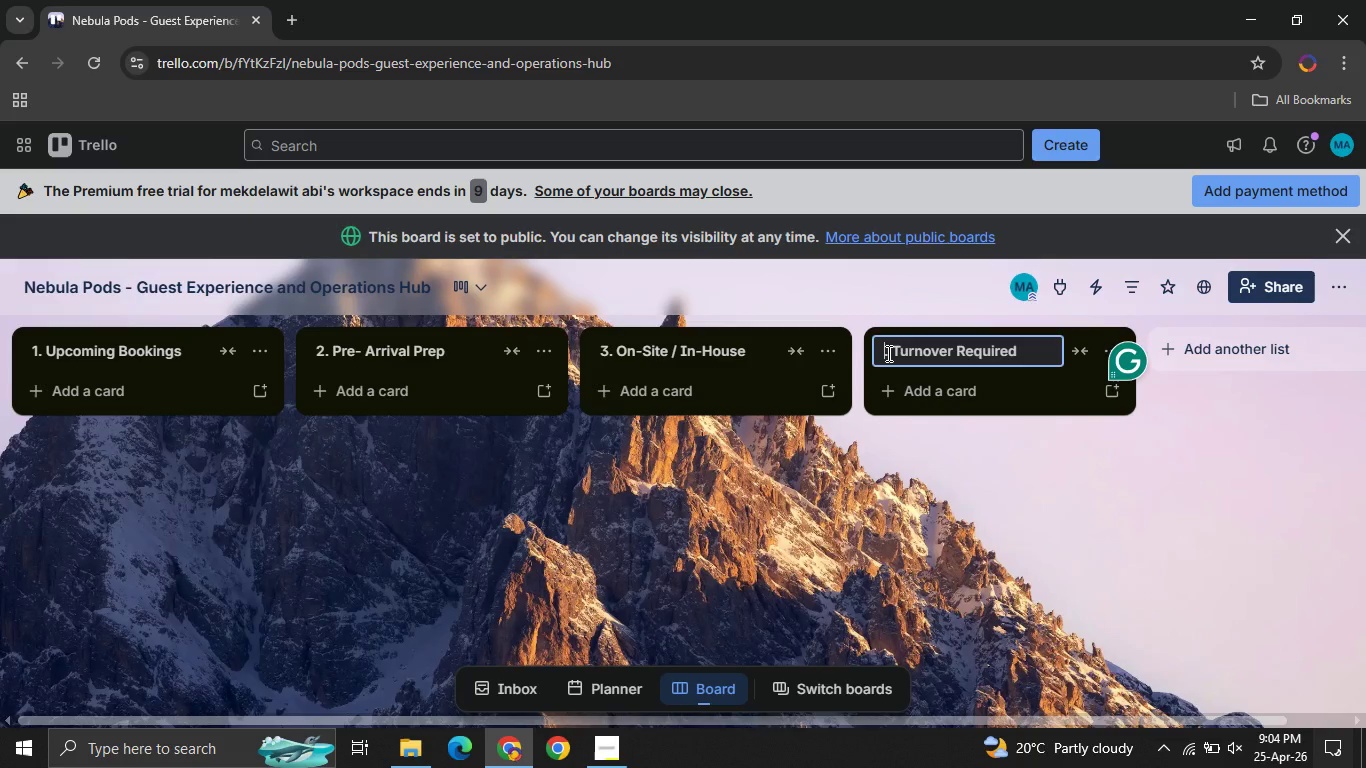 
key(ArrowLeft)
 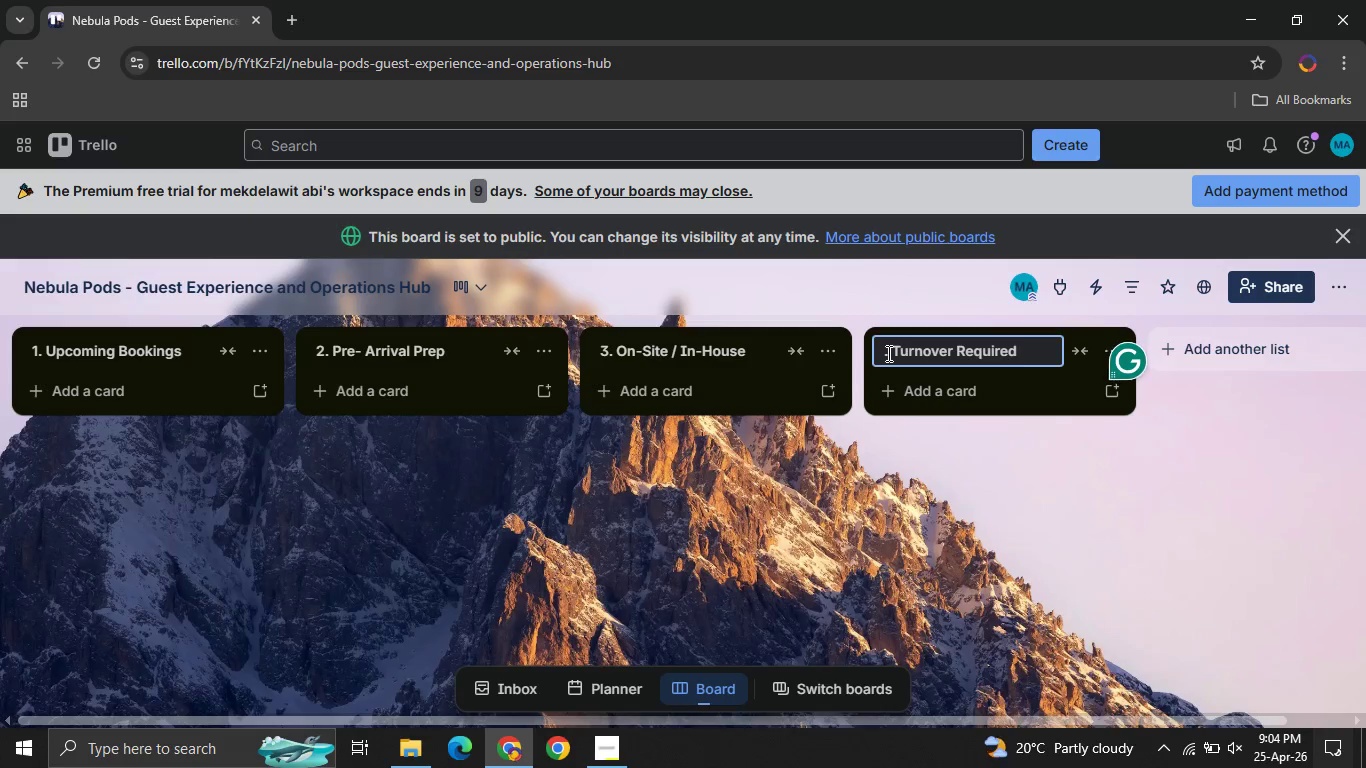 
key(4)
 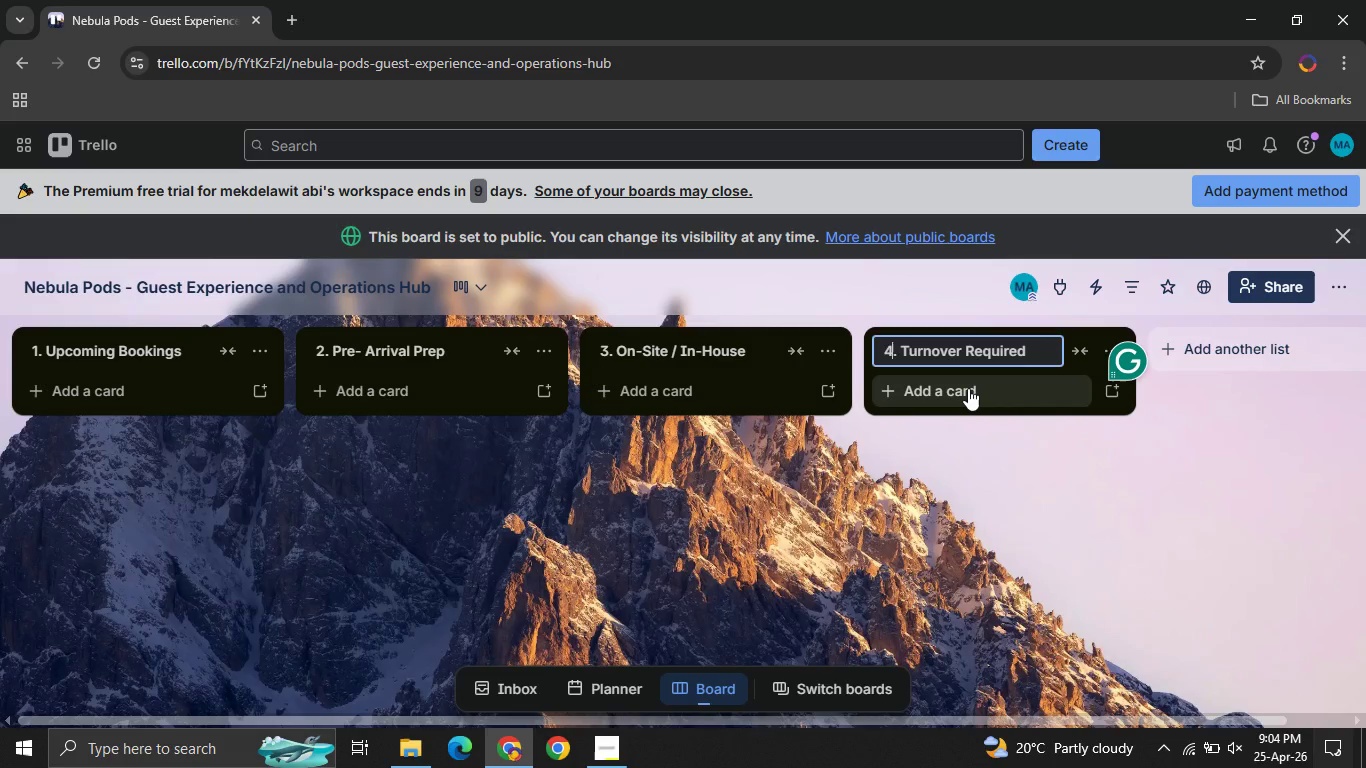 
key(Enter)
 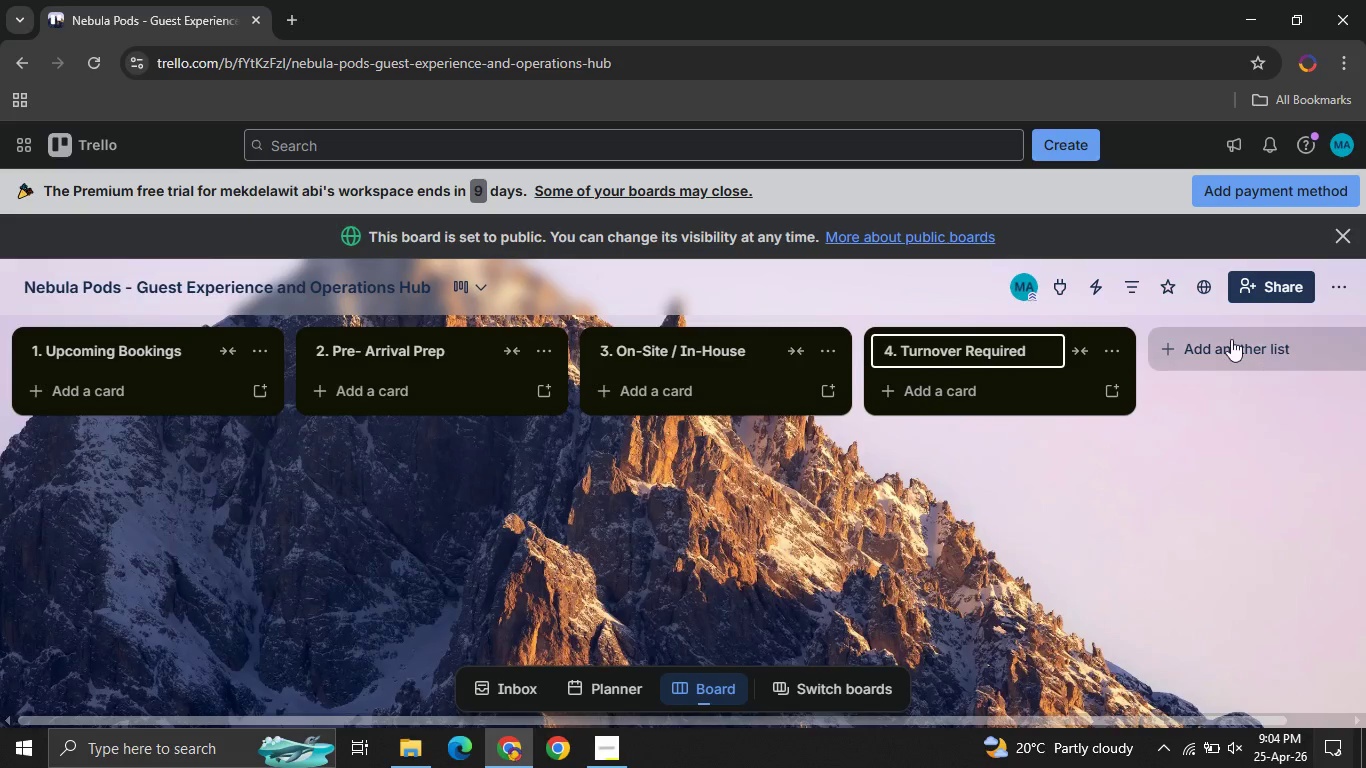 
left_click([1231, 339])
 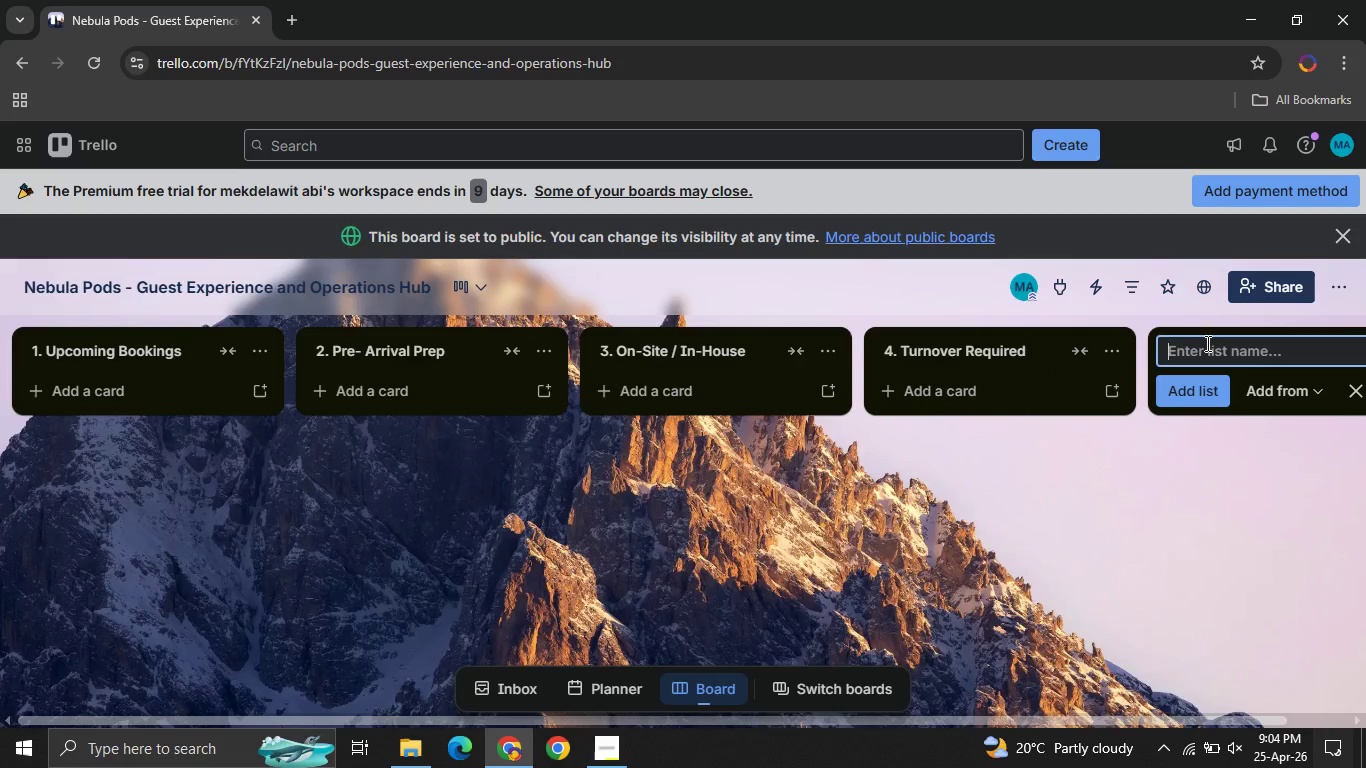 
type(5. Maintenance Log )
 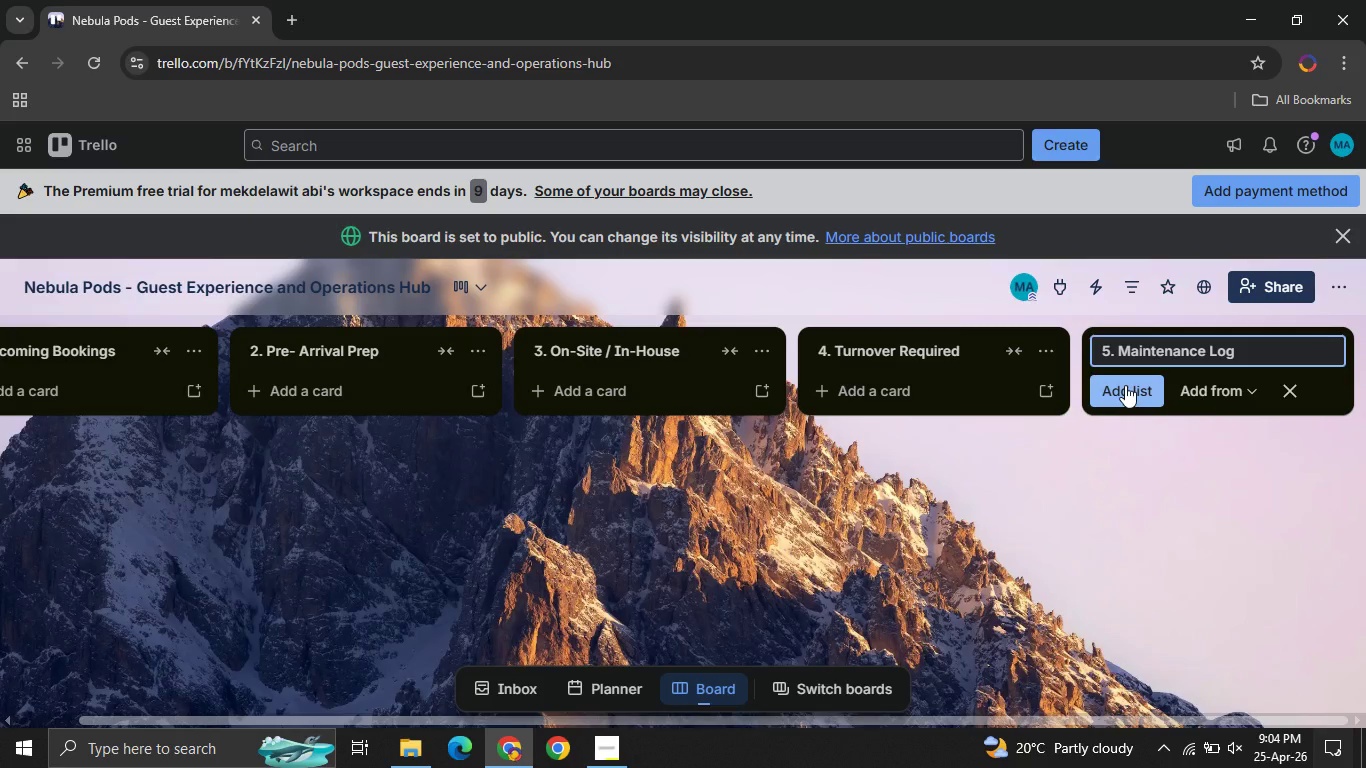 
left_click([1125, 385])
 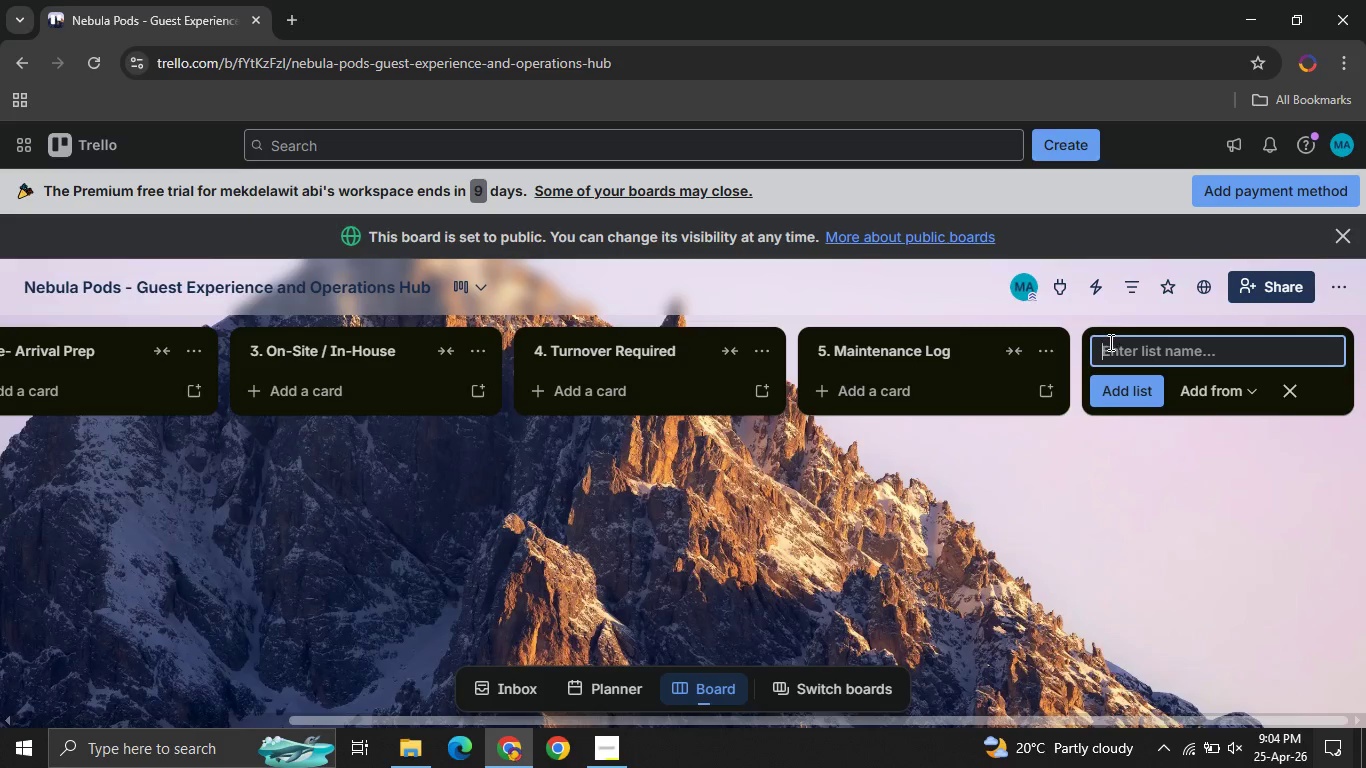 
left_click([1109, 342])
 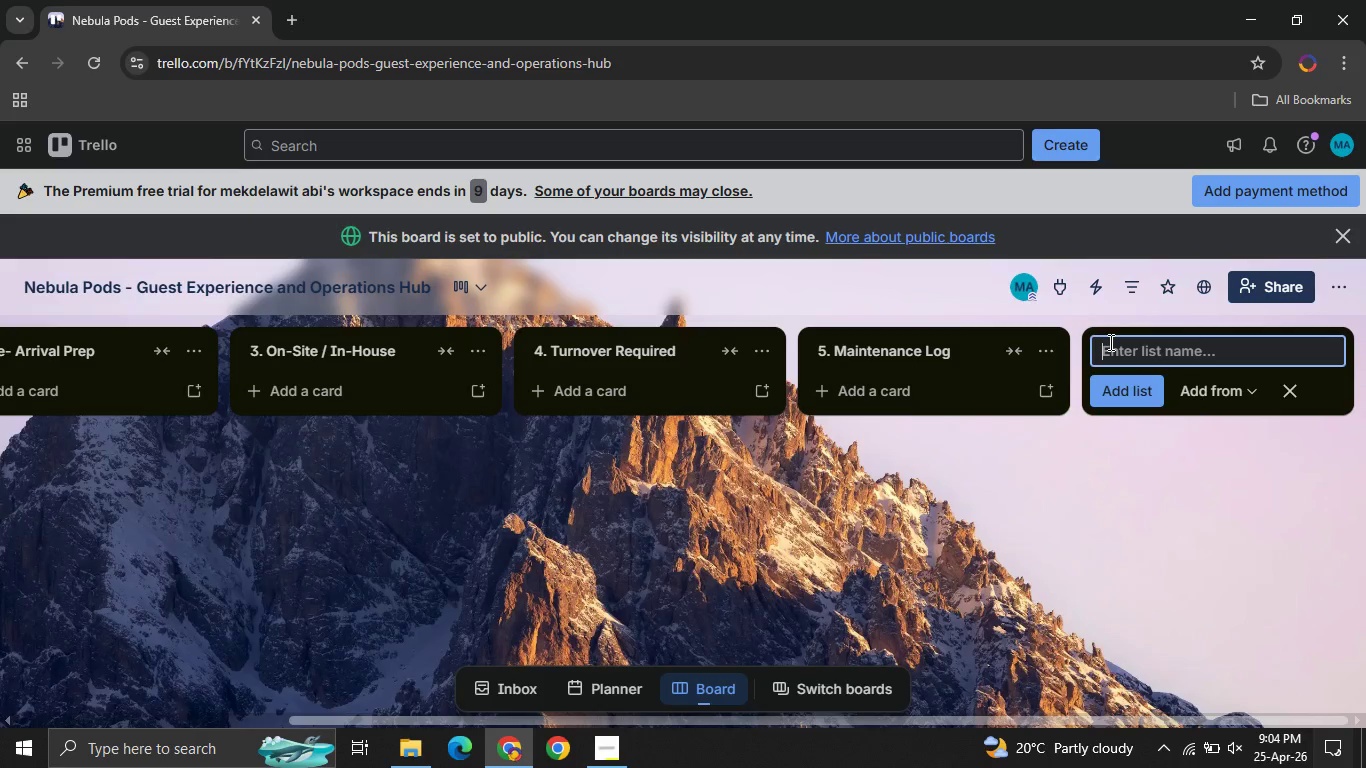 
type(Completed )
 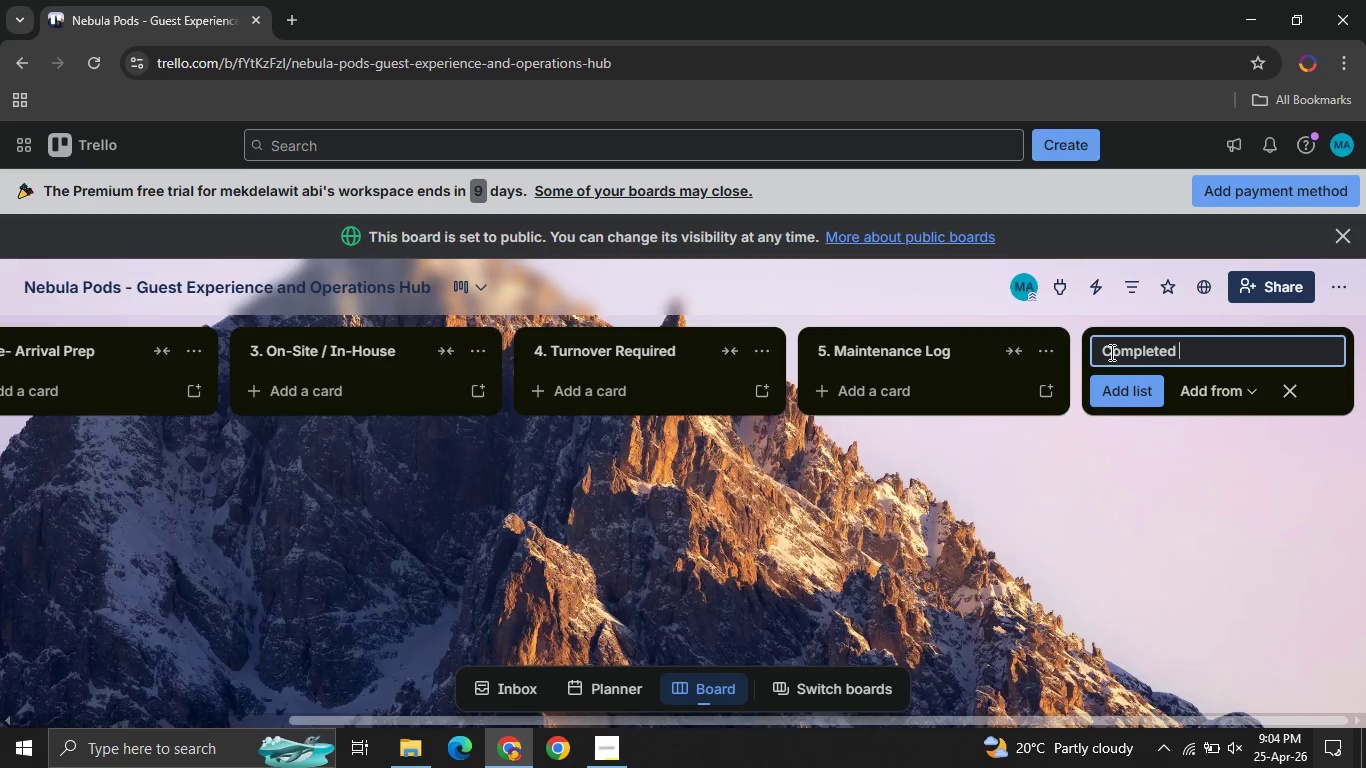 
left_click([1110, 352])
 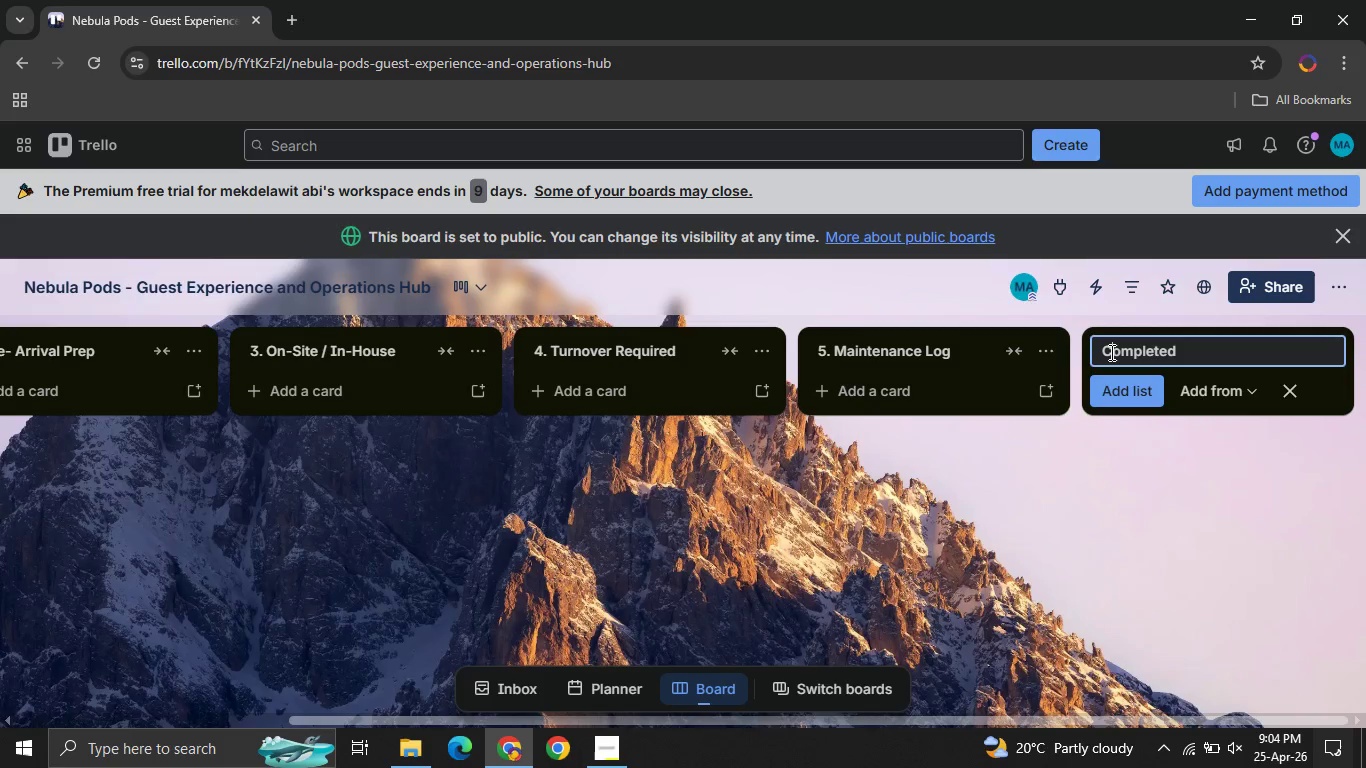 
key(ArrowLeft)
 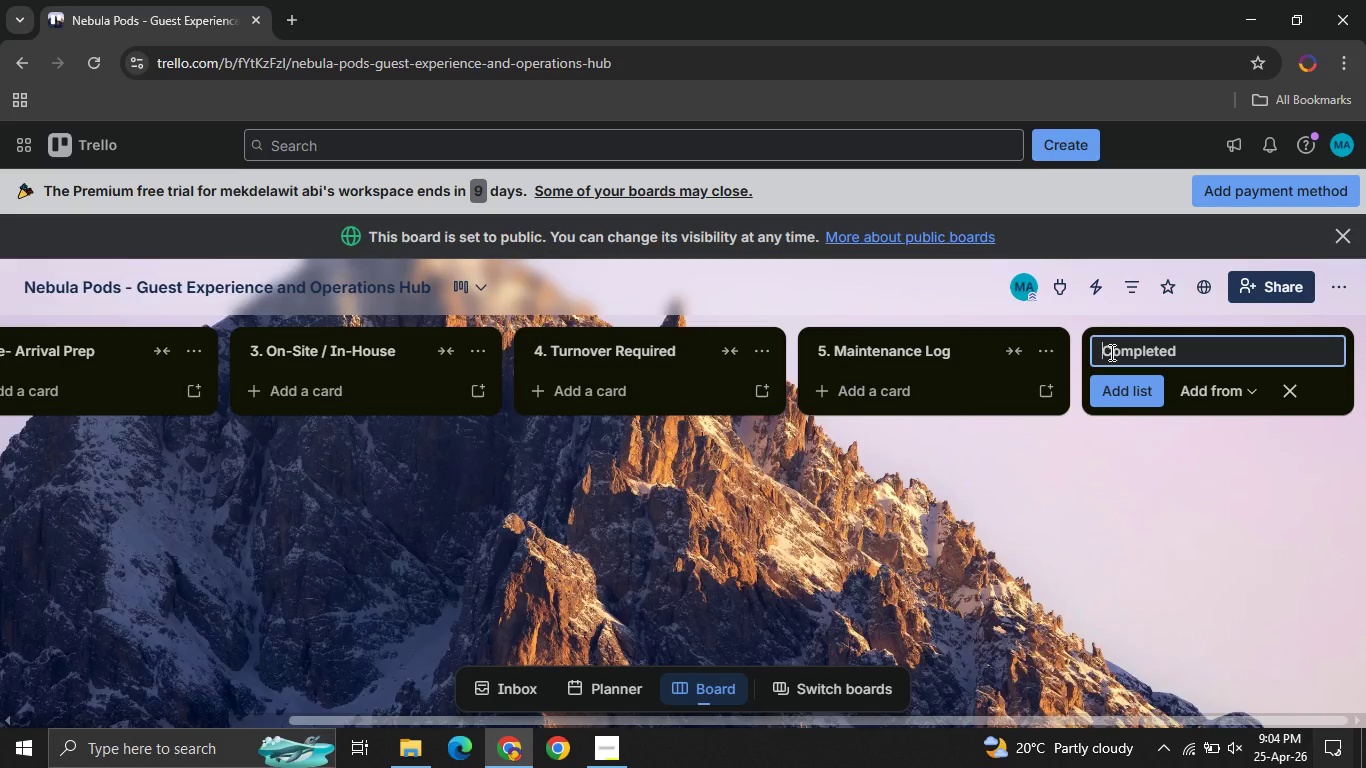 
key(6)
 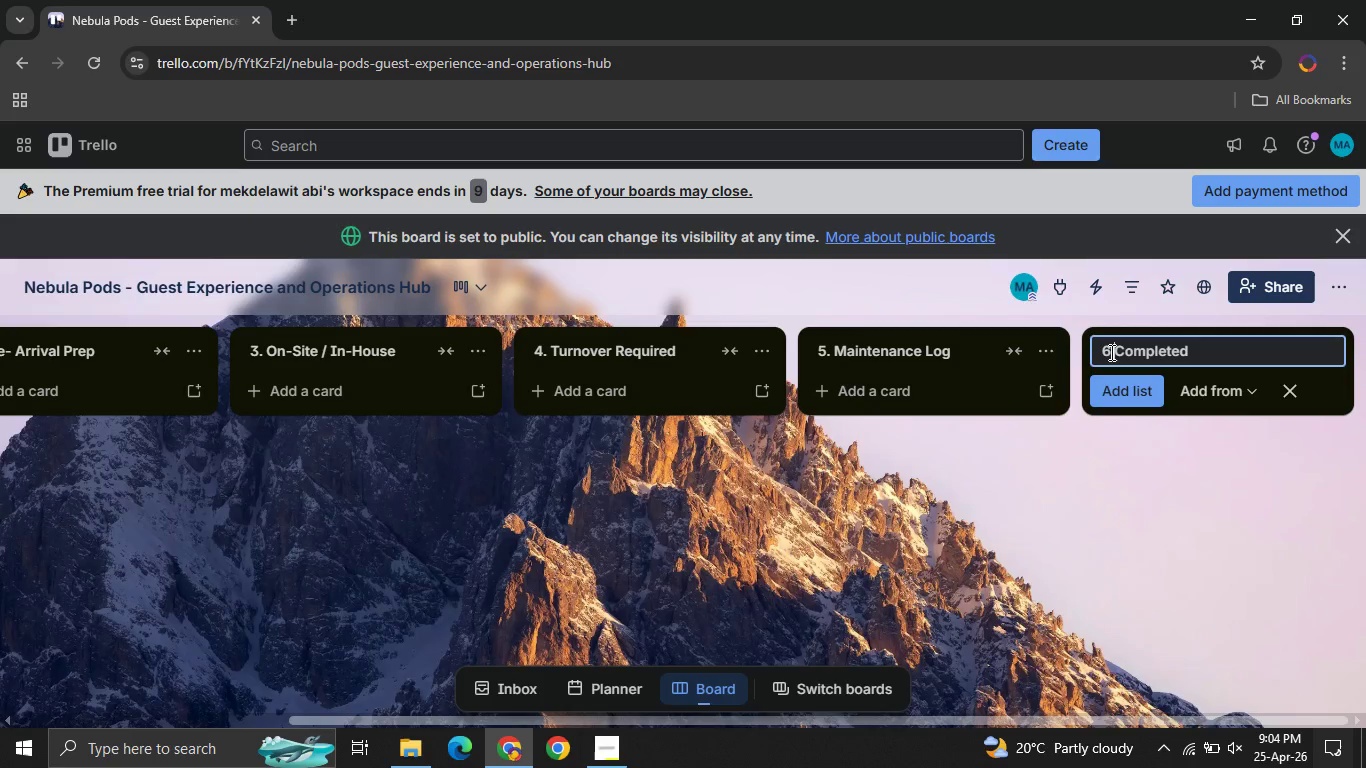 
key(Period)
 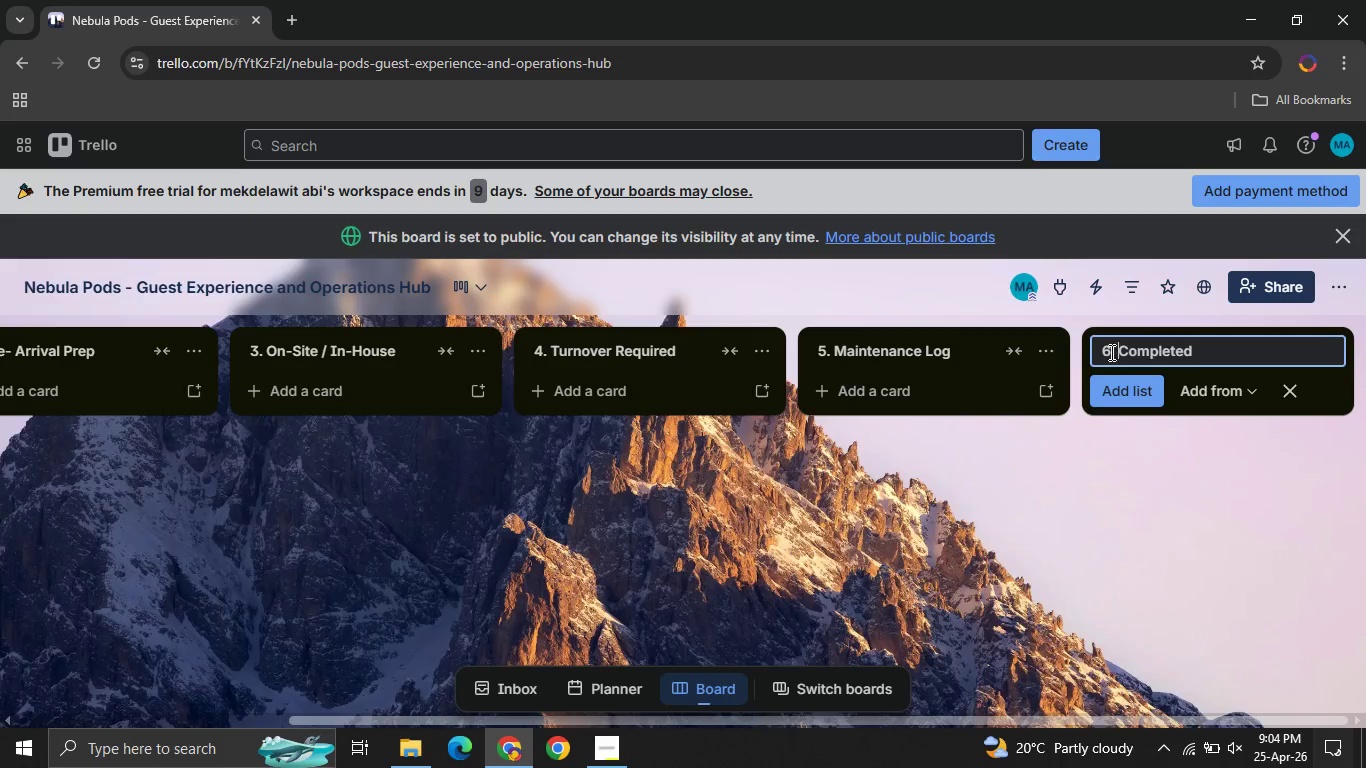 
key(Space)
 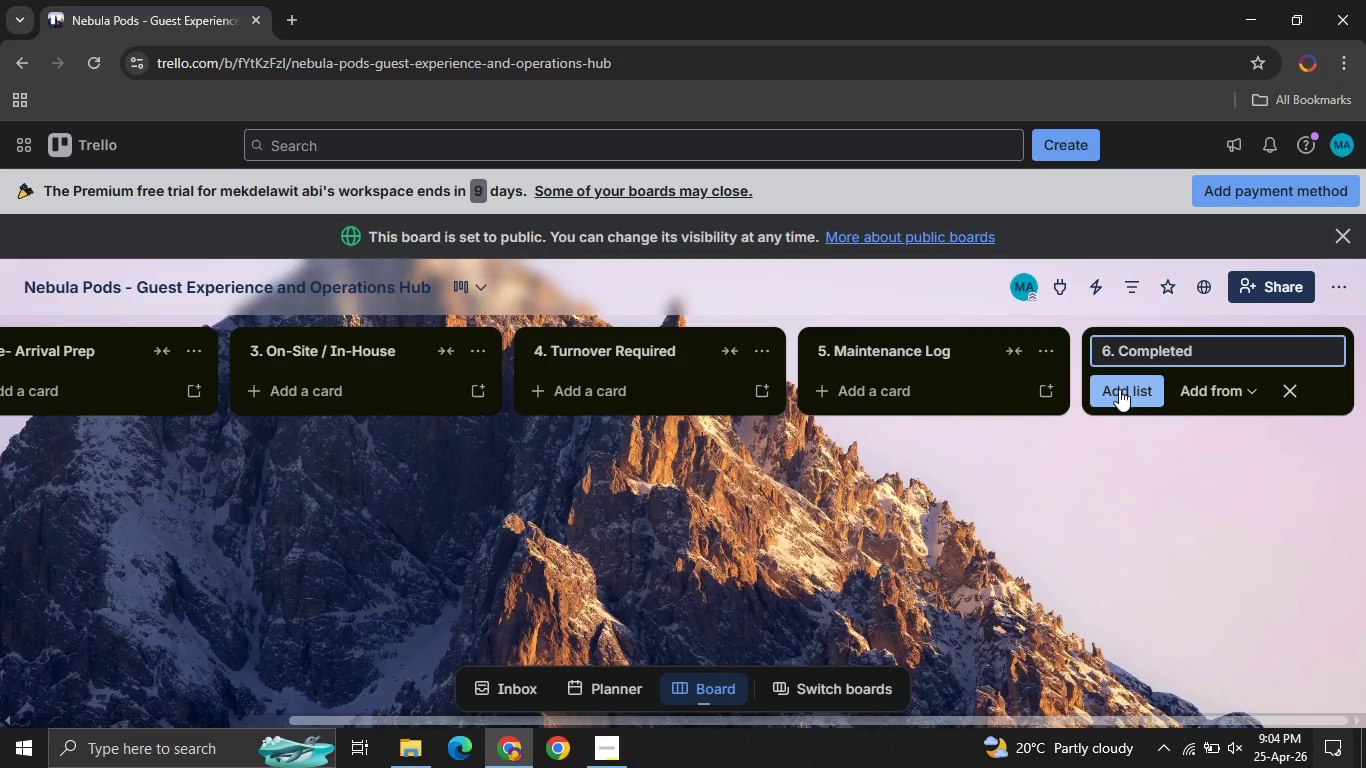 
left_click([1119, 389])
 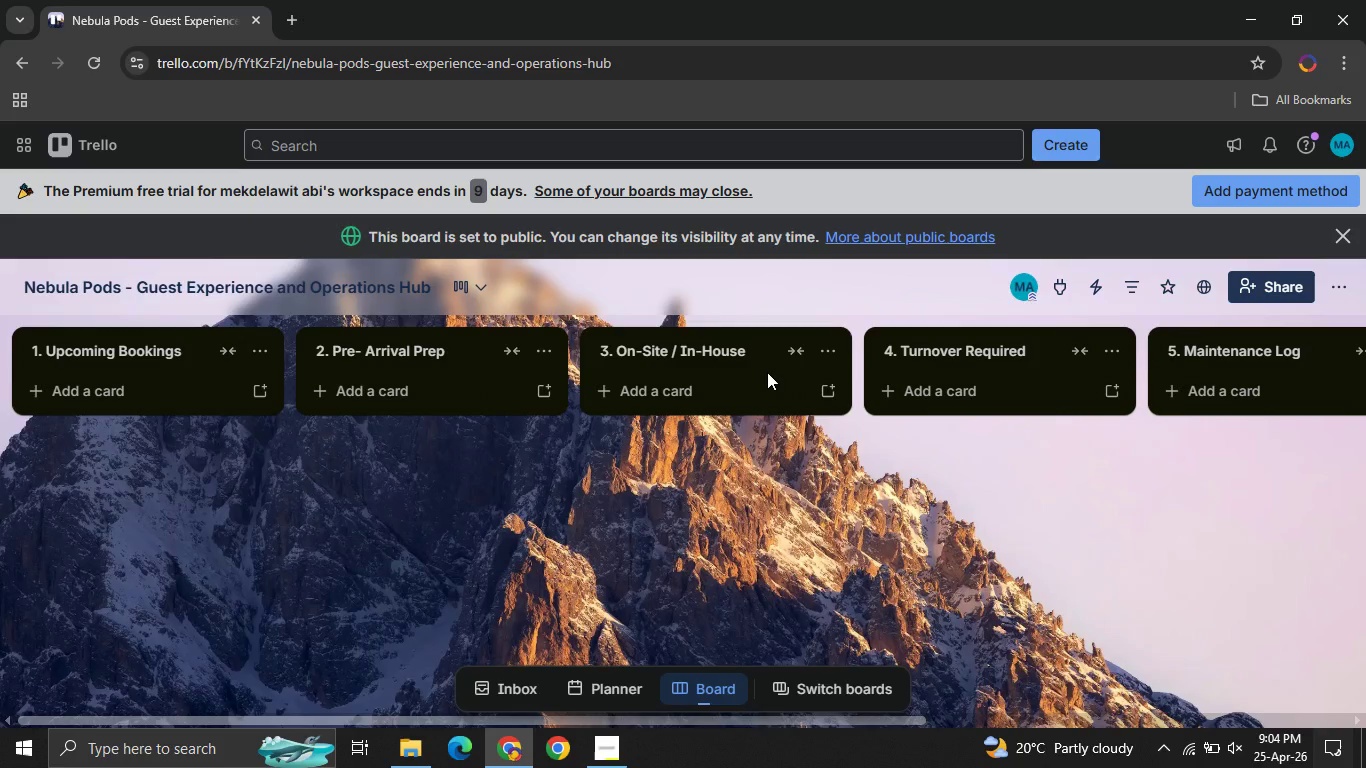 
wait(11.28)
 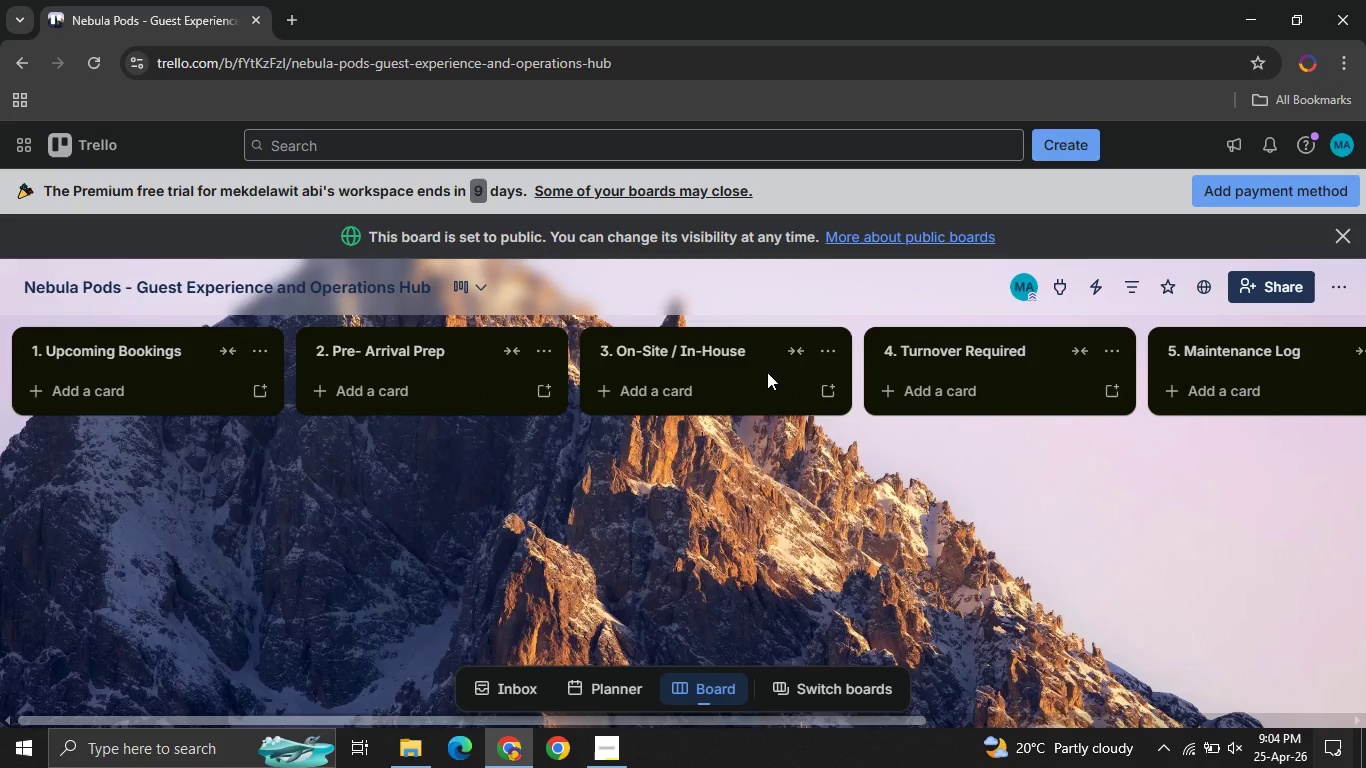 
type(Custom )
key(Backspace)
type(e )
key(Backspace)
key(Backspace)
 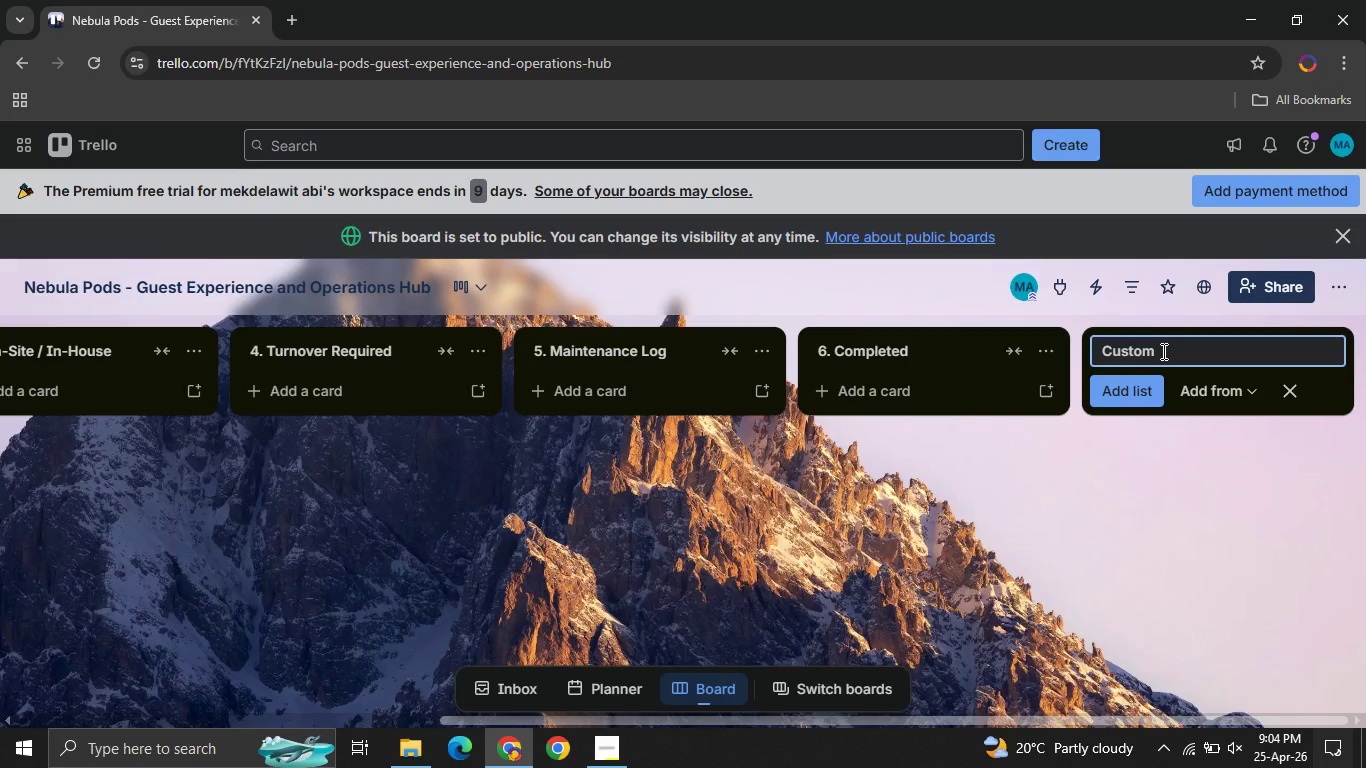 
left_click_drag(start_coordinate=[1136, 351], to_coordinate=[1077, 371])
 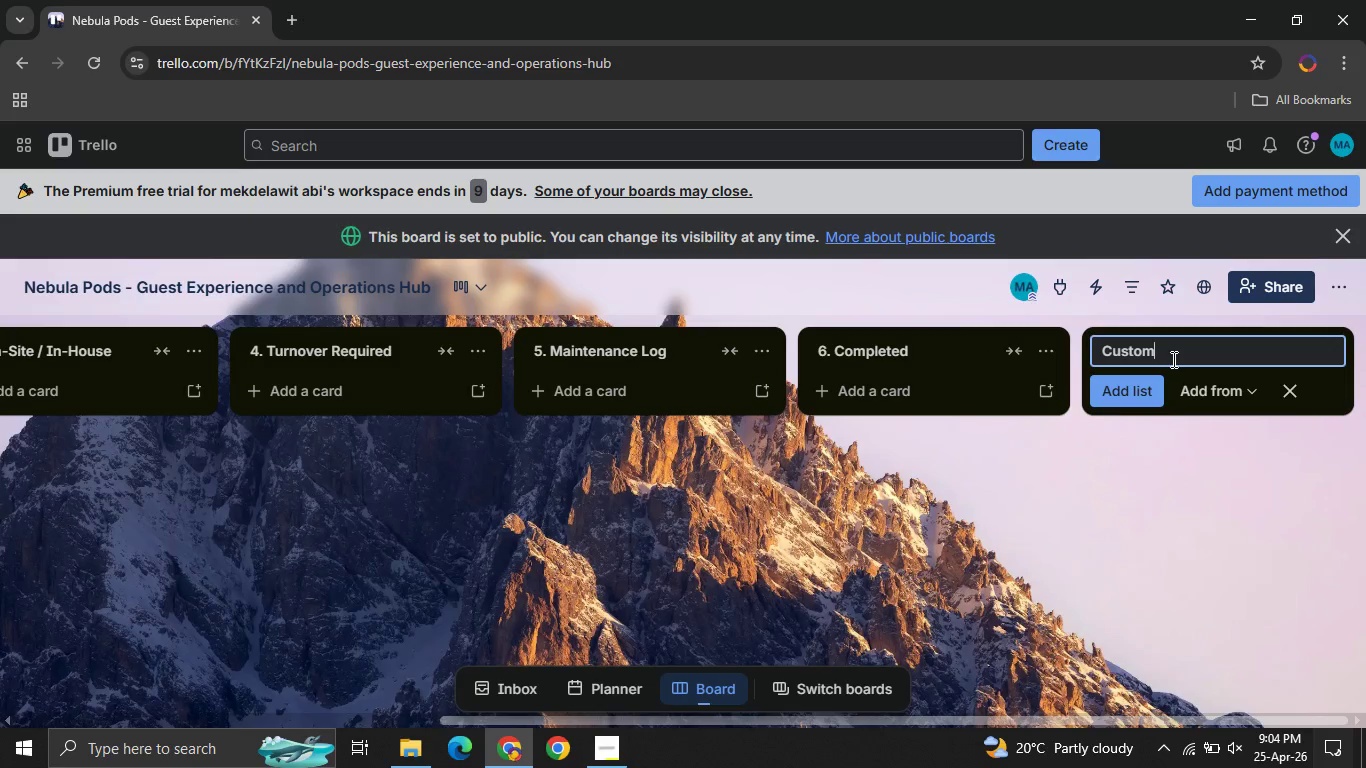 
left_click_drag(start_coordinate=[1172, 361], to_coordinate=[1074, 345])
 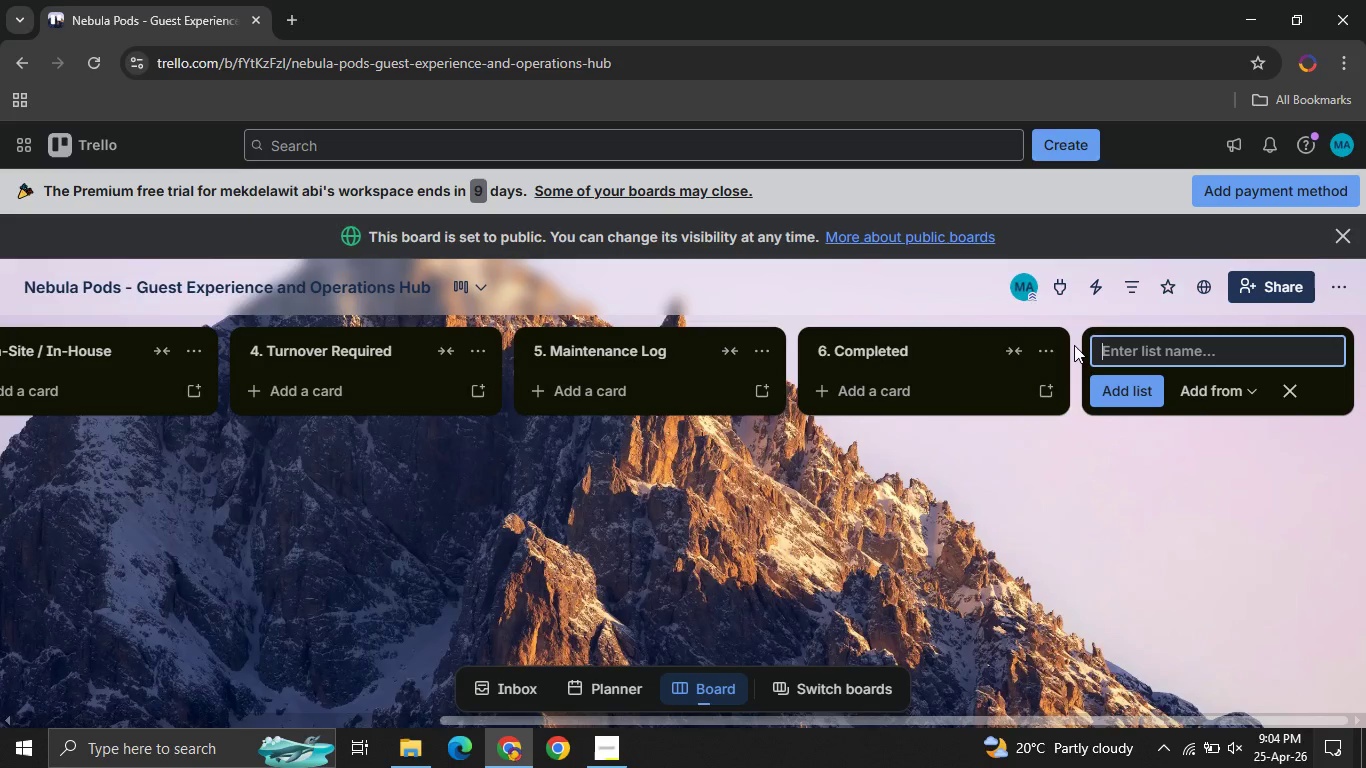 
key(Backspace)
 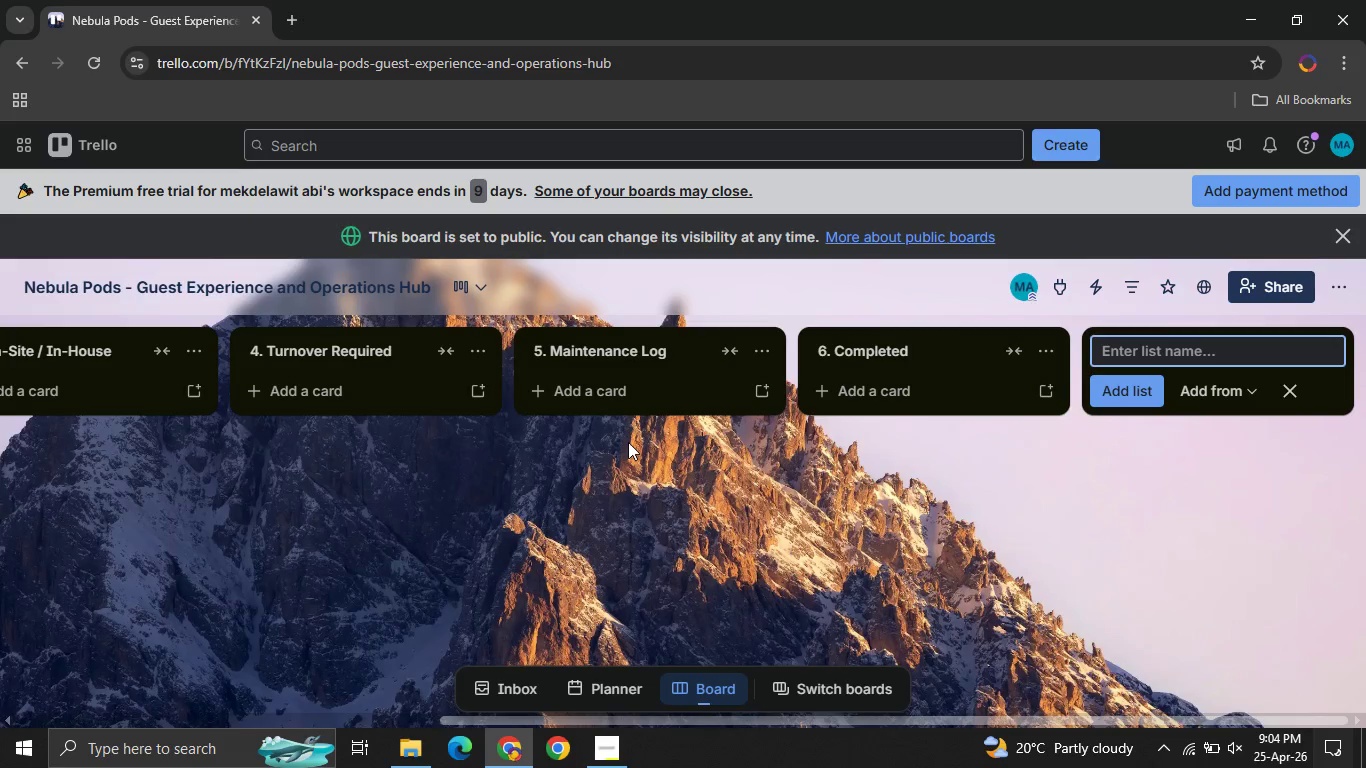 
left_click([628, 442])
 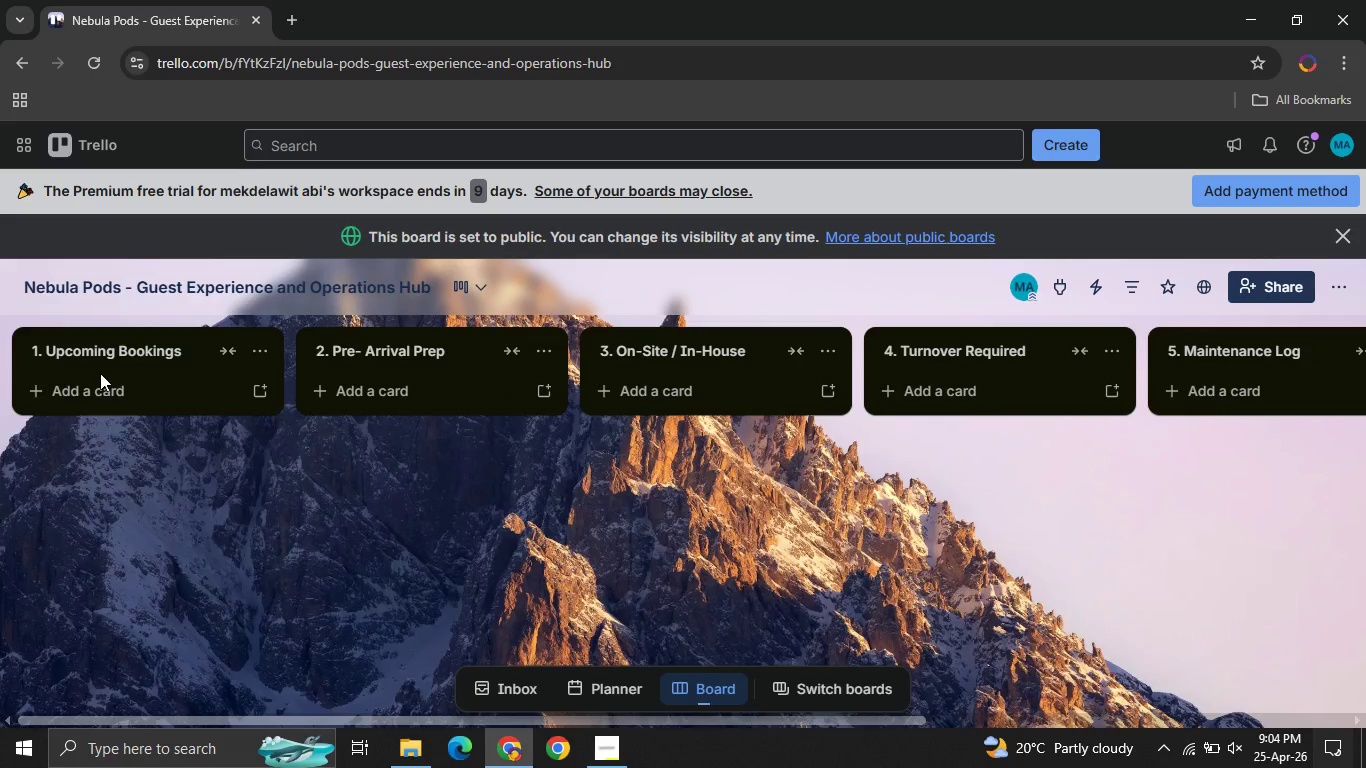 
left_click([110, 404])
 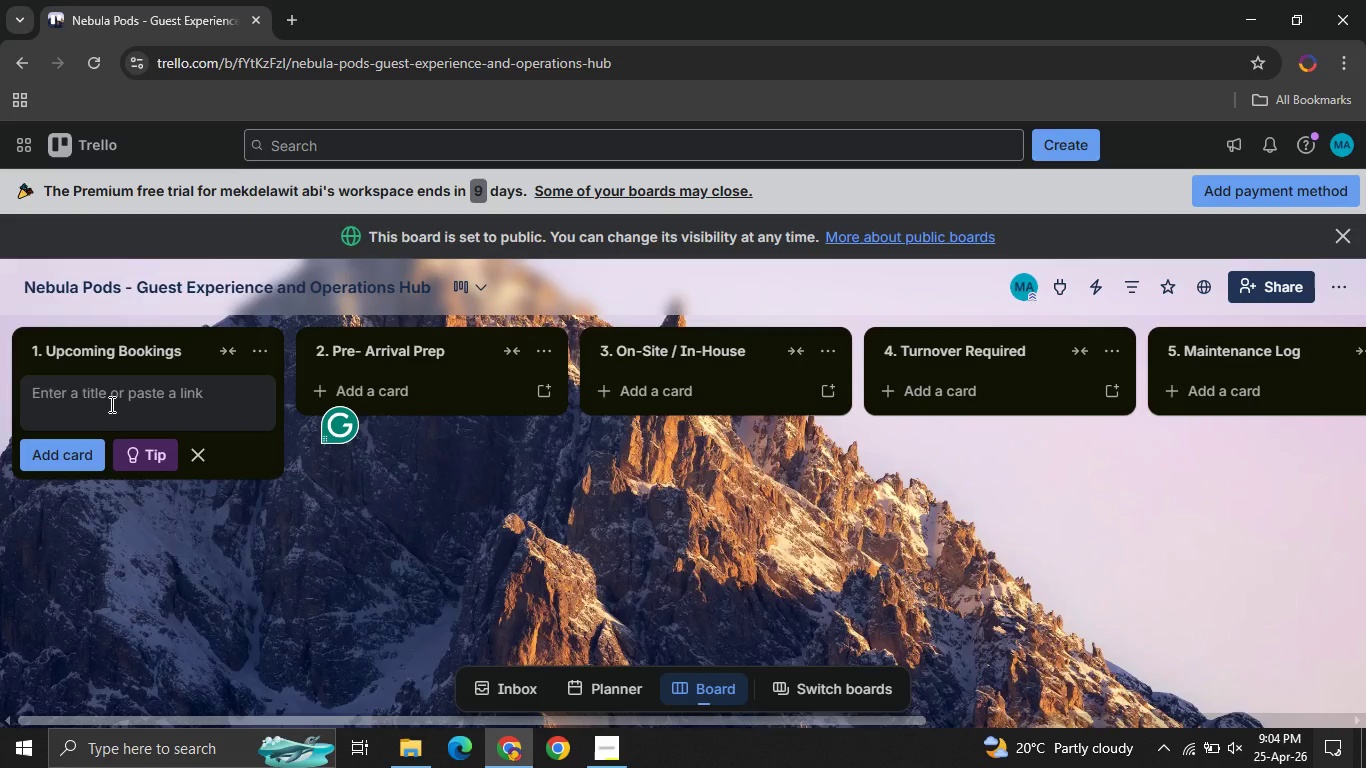 
wait(5.56)
 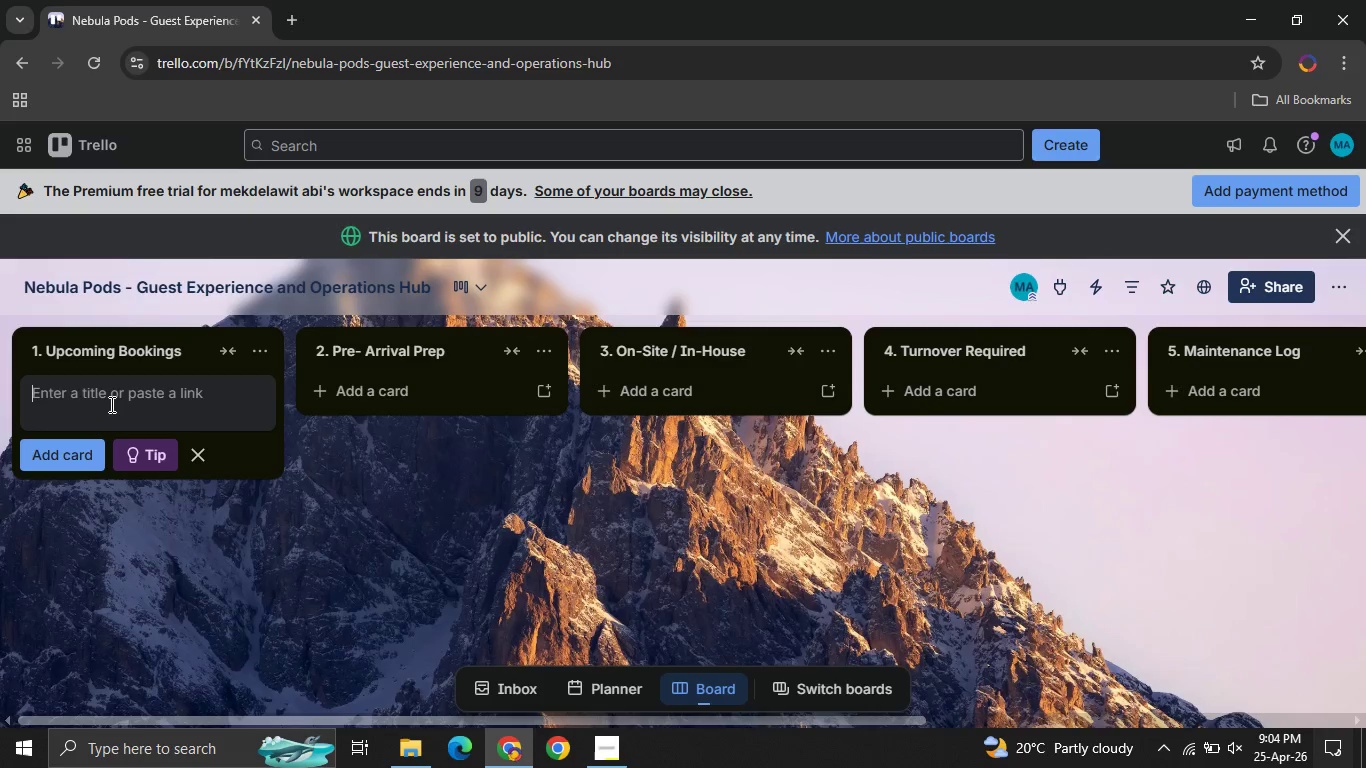 
type(VIP Gues)
key(Backspace)
key(Backspace)
key(Backspace)
key(Backspace)
type(guest arrival )
 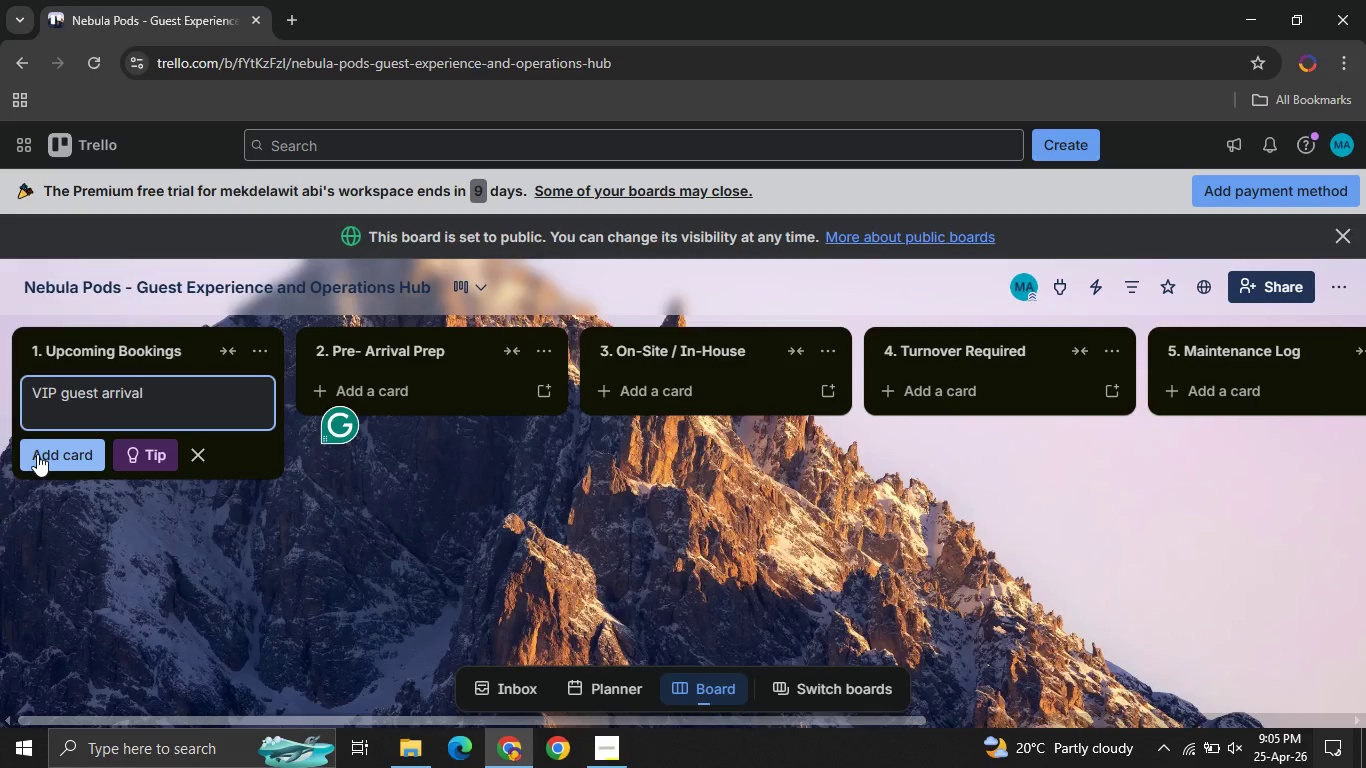 
left_click([37, 454])
 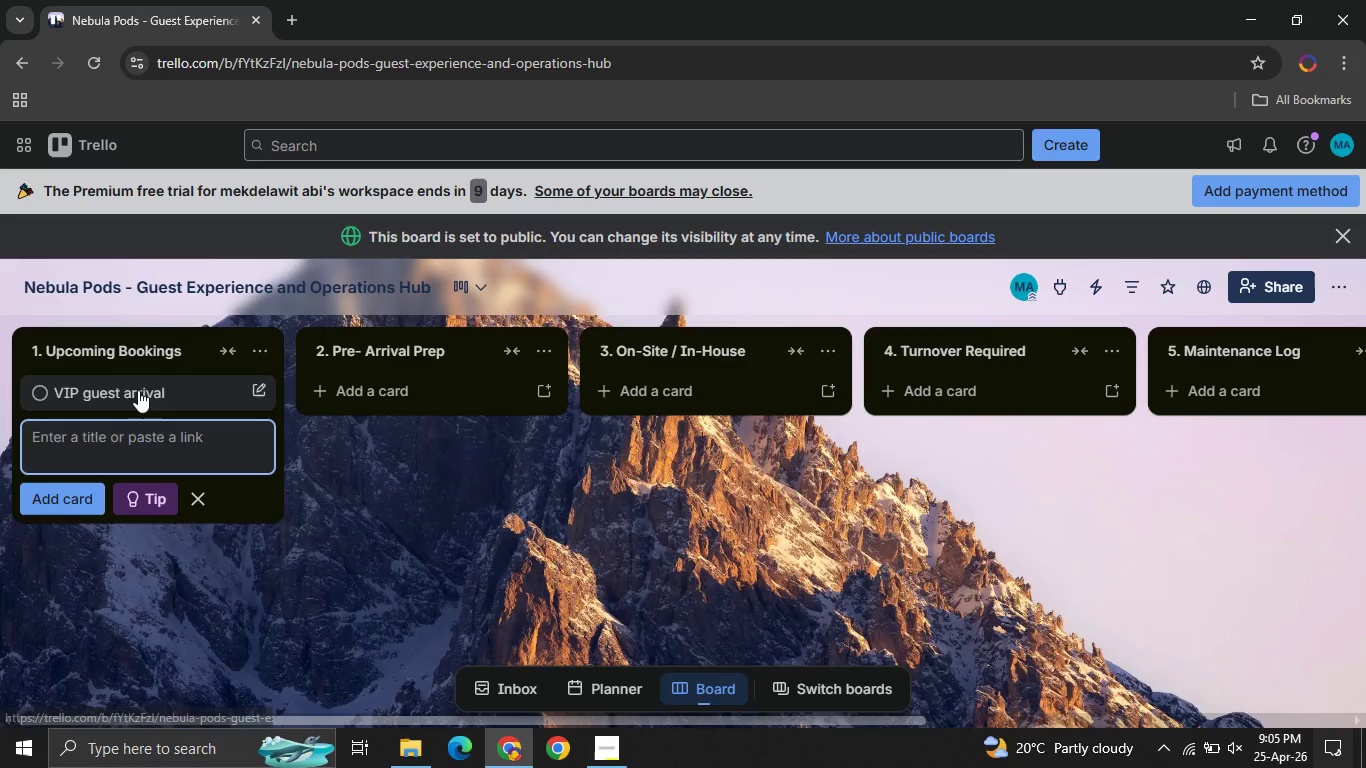 
left_click([138, 390])
 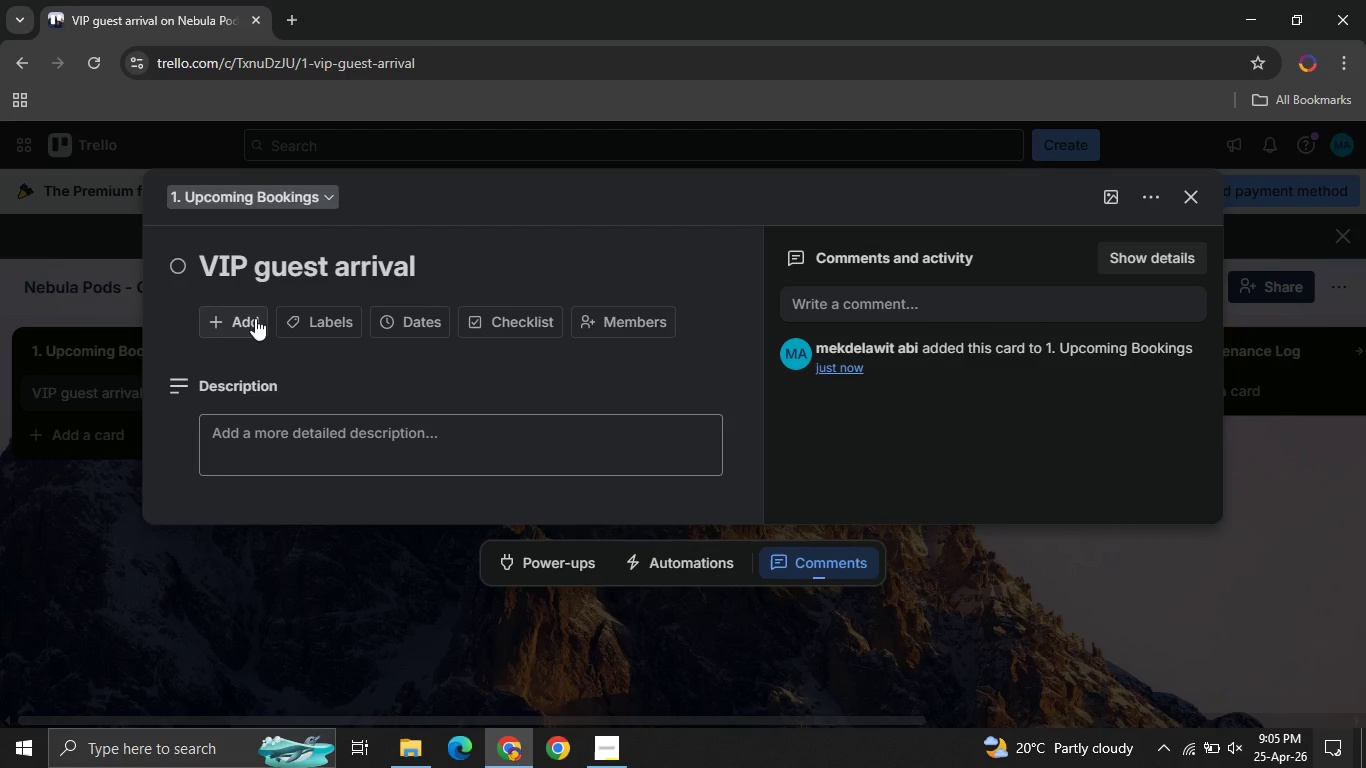 
left_click([227, 318])
 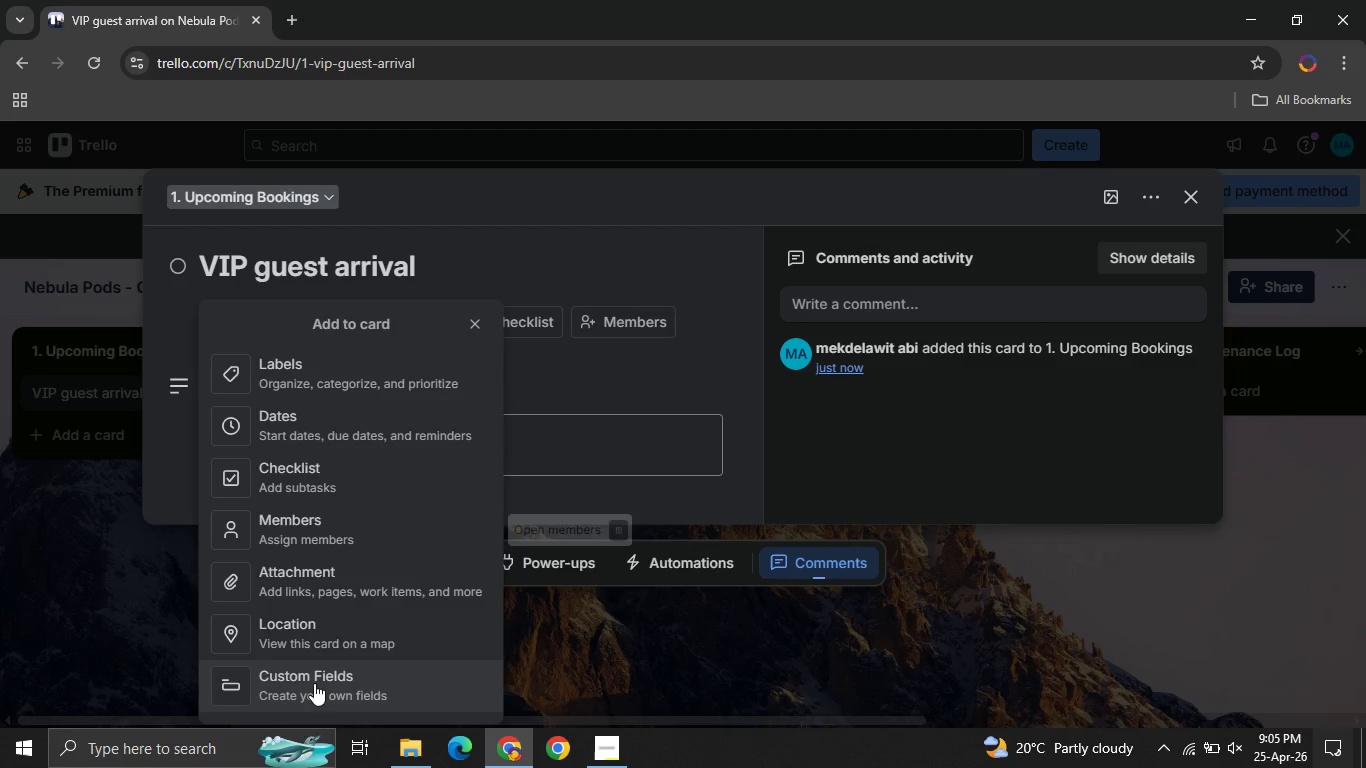 
left_click([314, 683])
 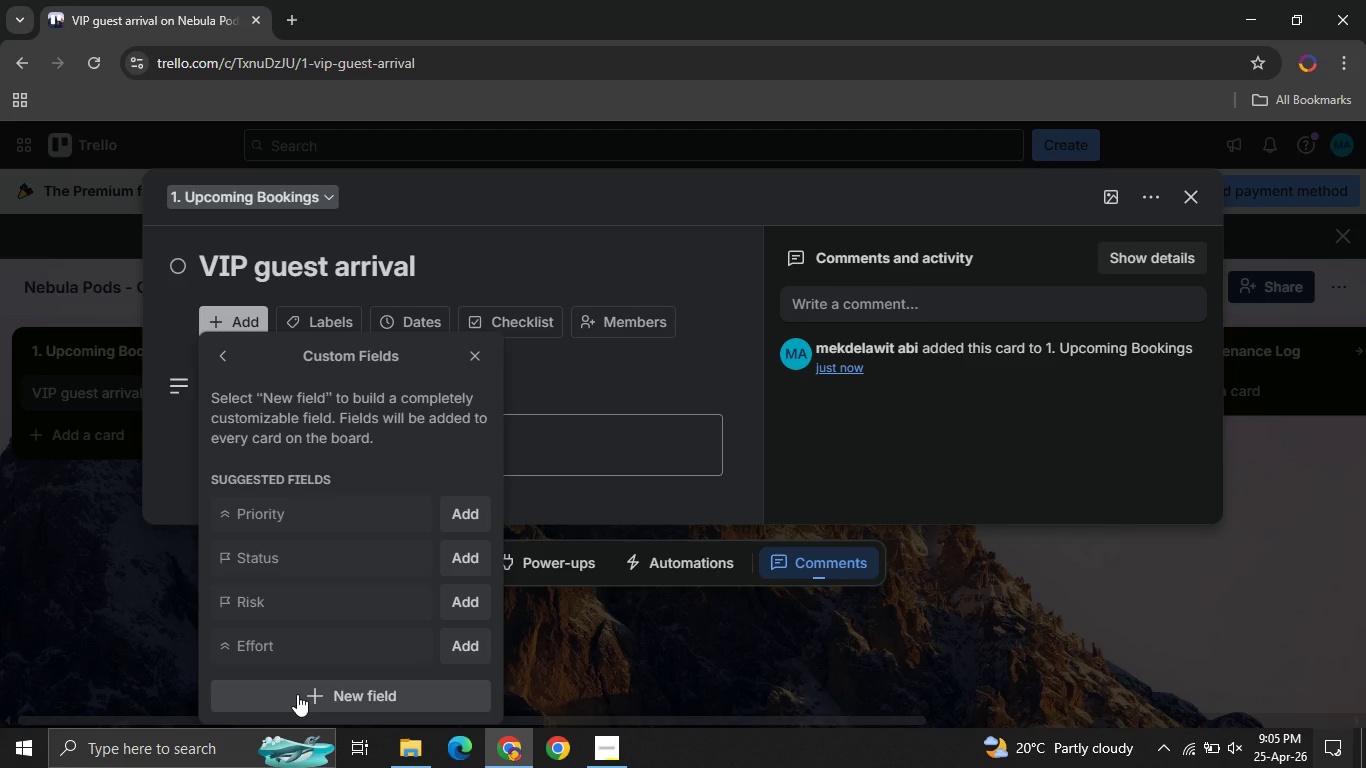 
wait(5.39)
 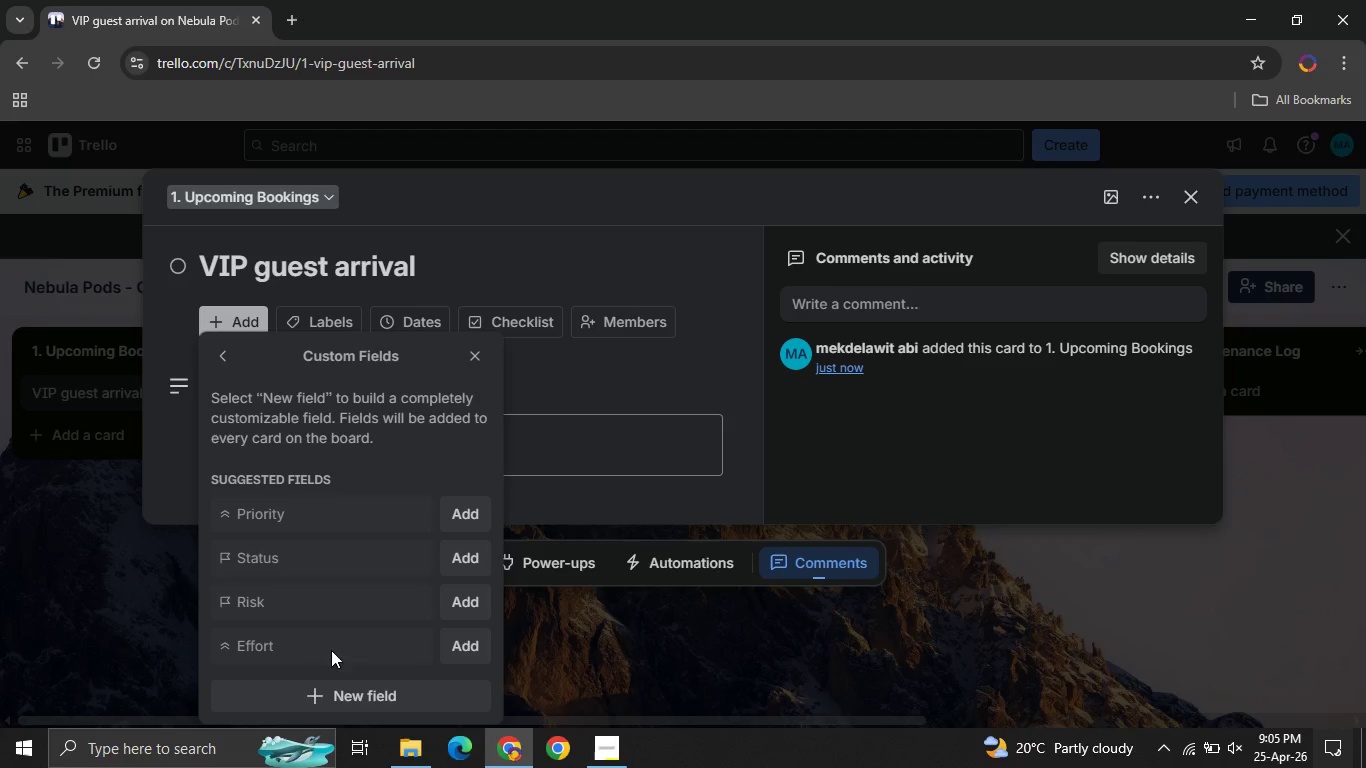 
left_click([291, 699])
 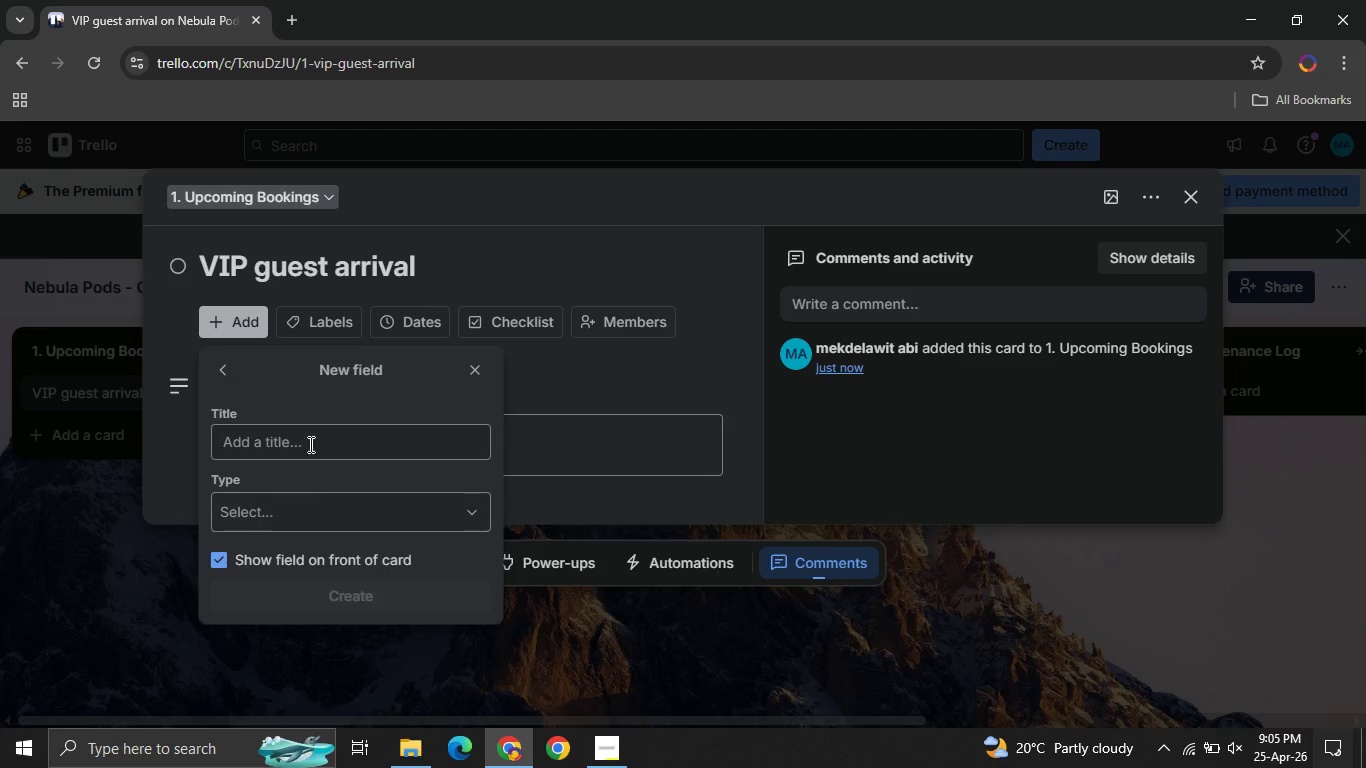 
left_click([295, 435])
 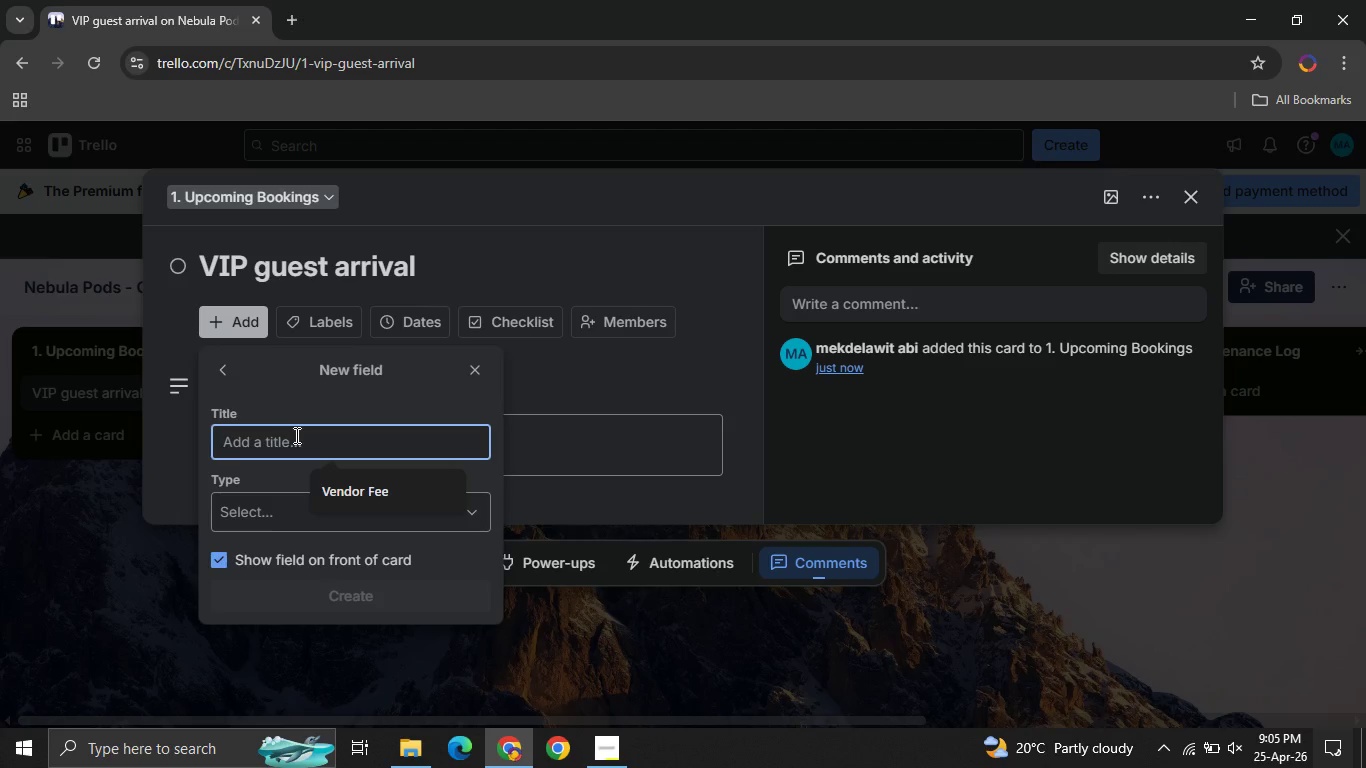 
type(POD ID)
 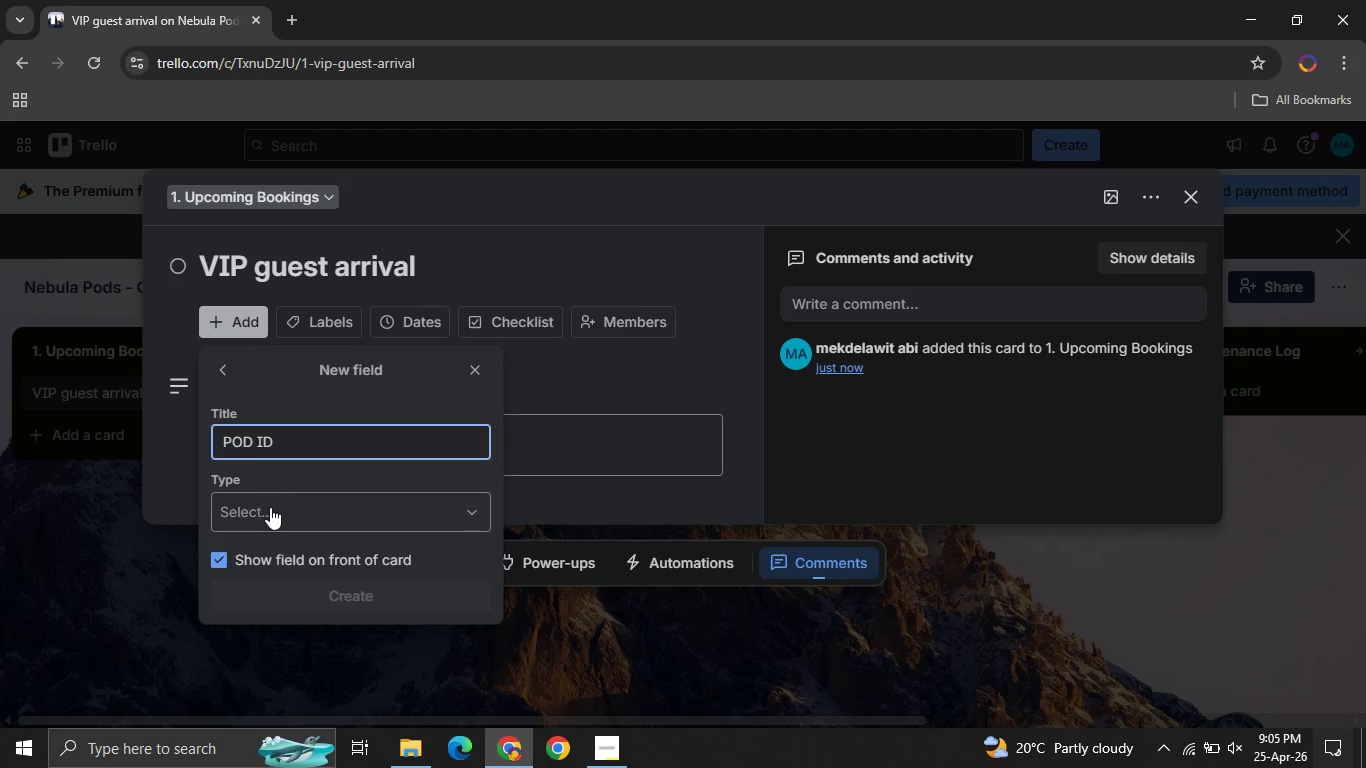 
left_click([270, 507])
 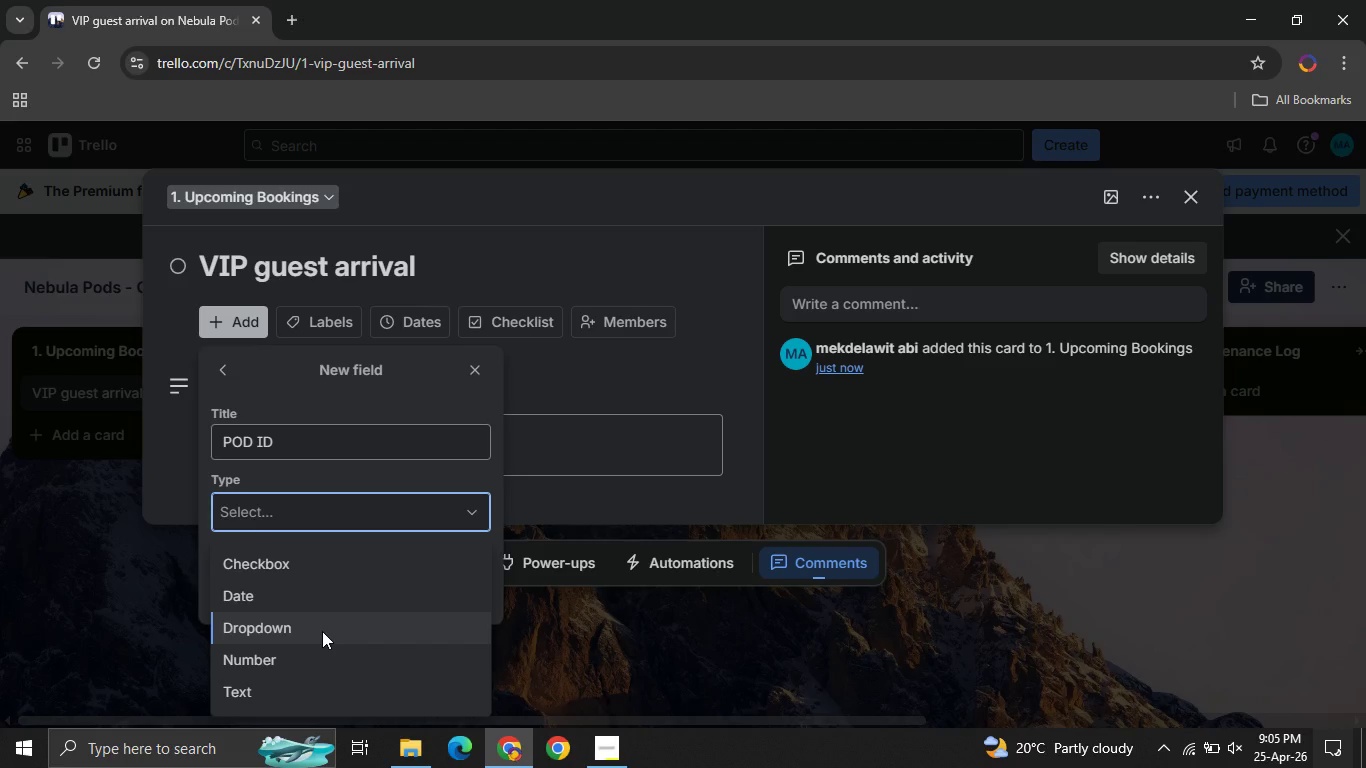 
left_click([321, 631])
 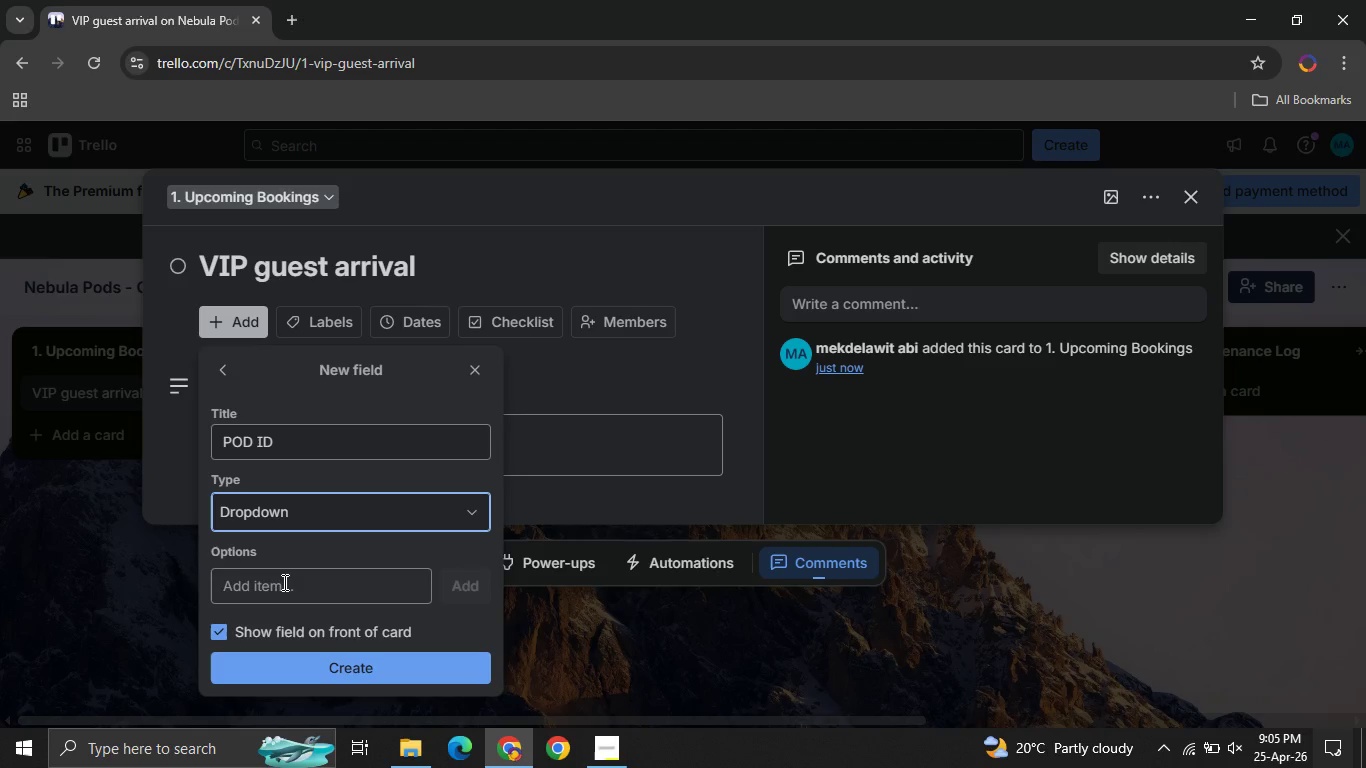 
left_click([283, 582])
 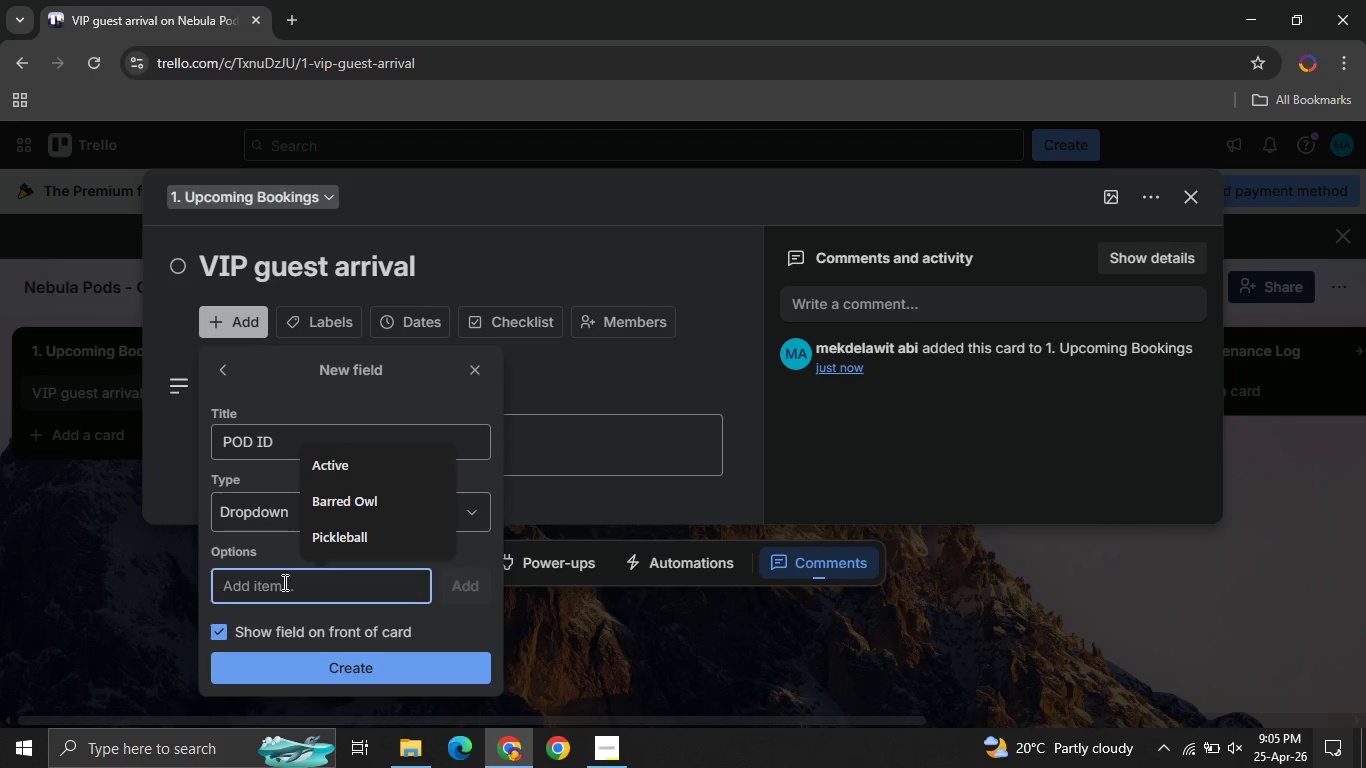 
type(pod a)
 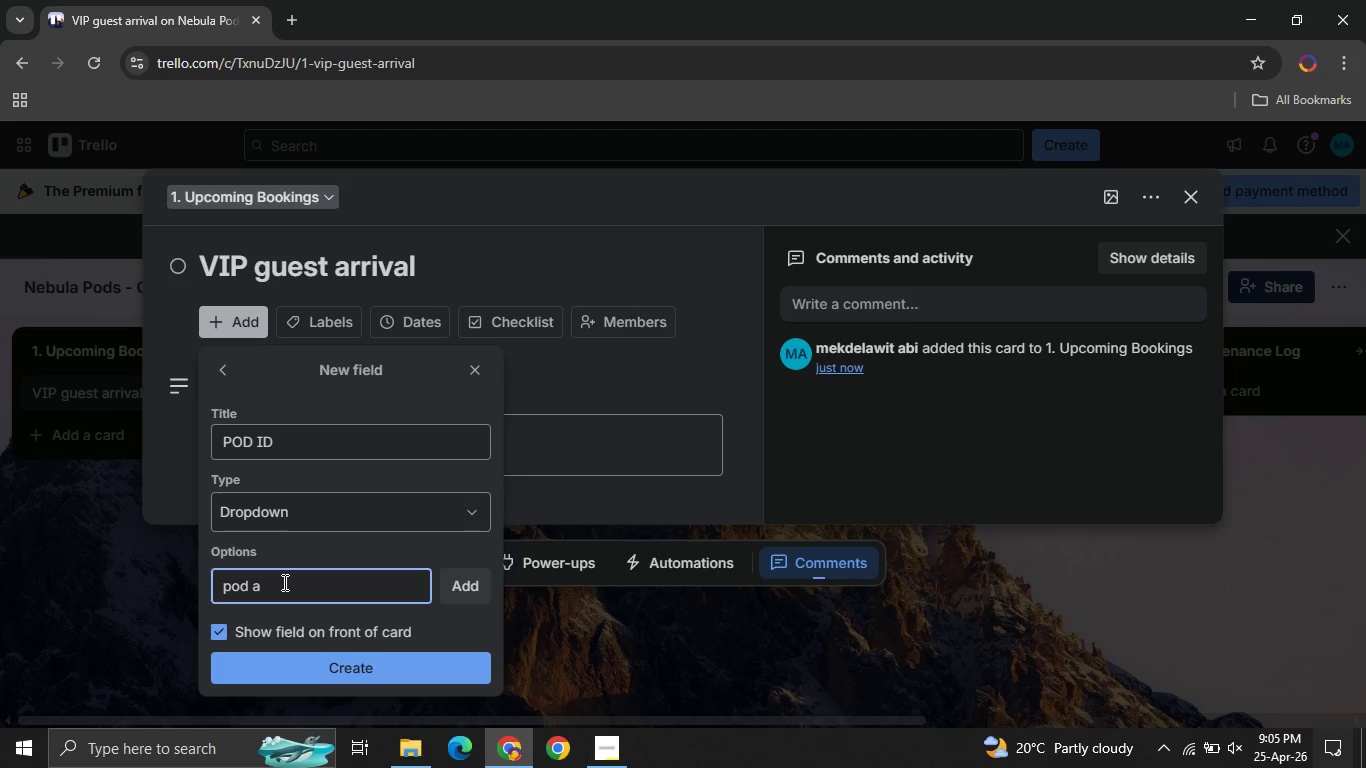 
key(Control+ControlLeft)
 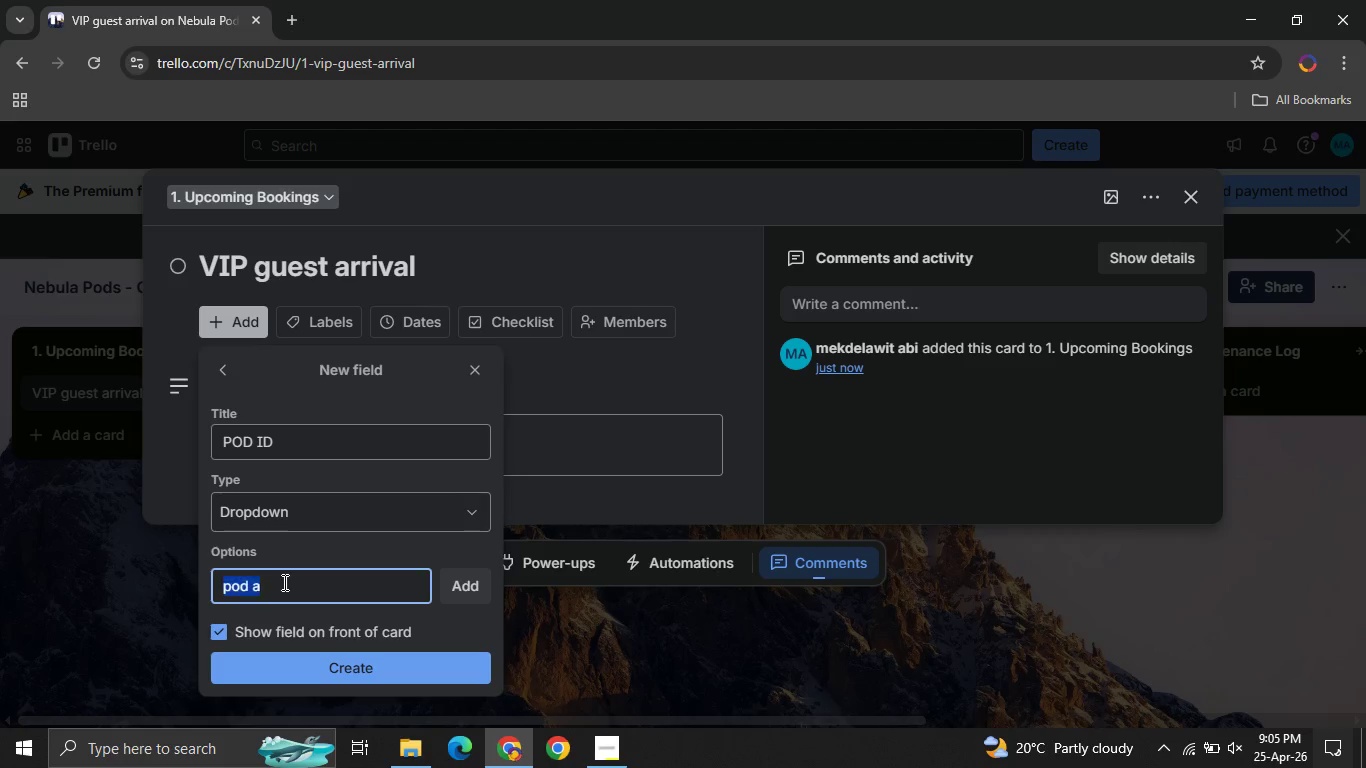 
key(Control+A)
 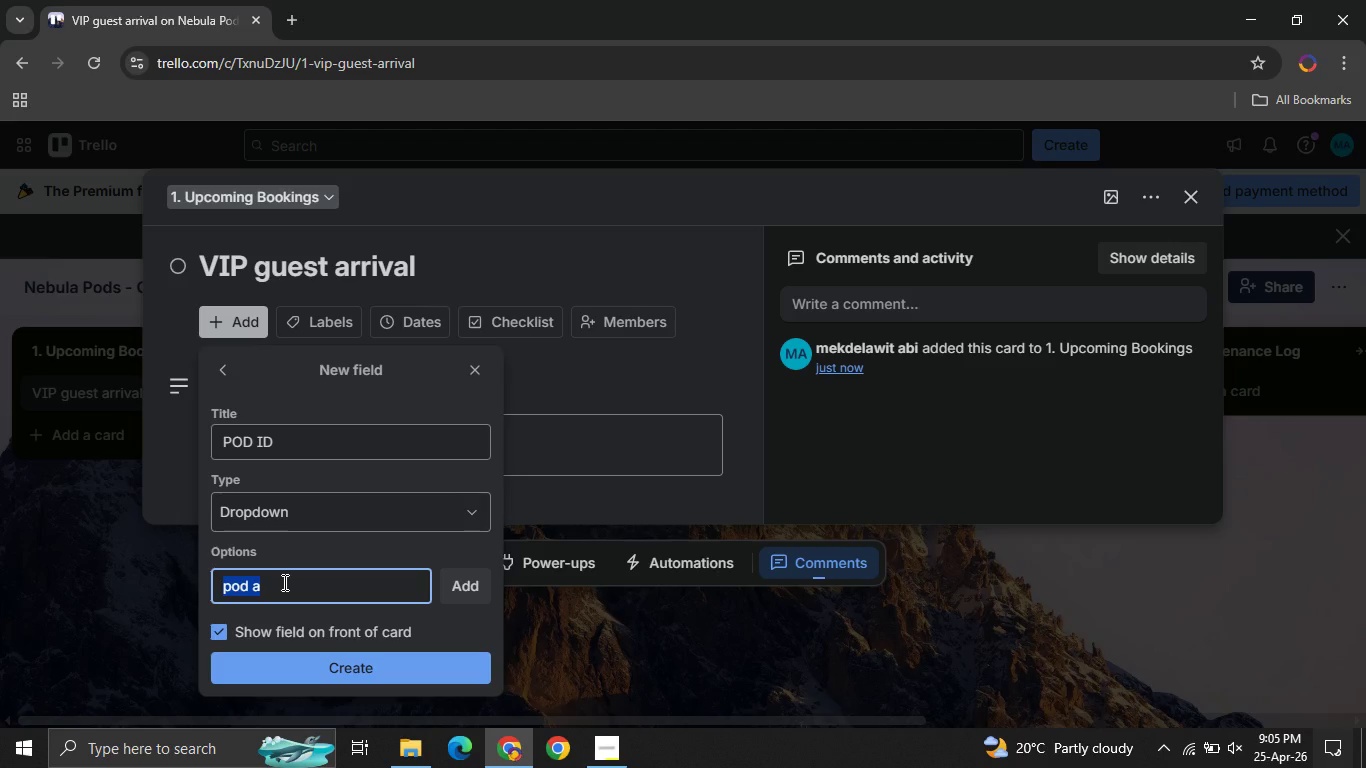 
type(POD A)
 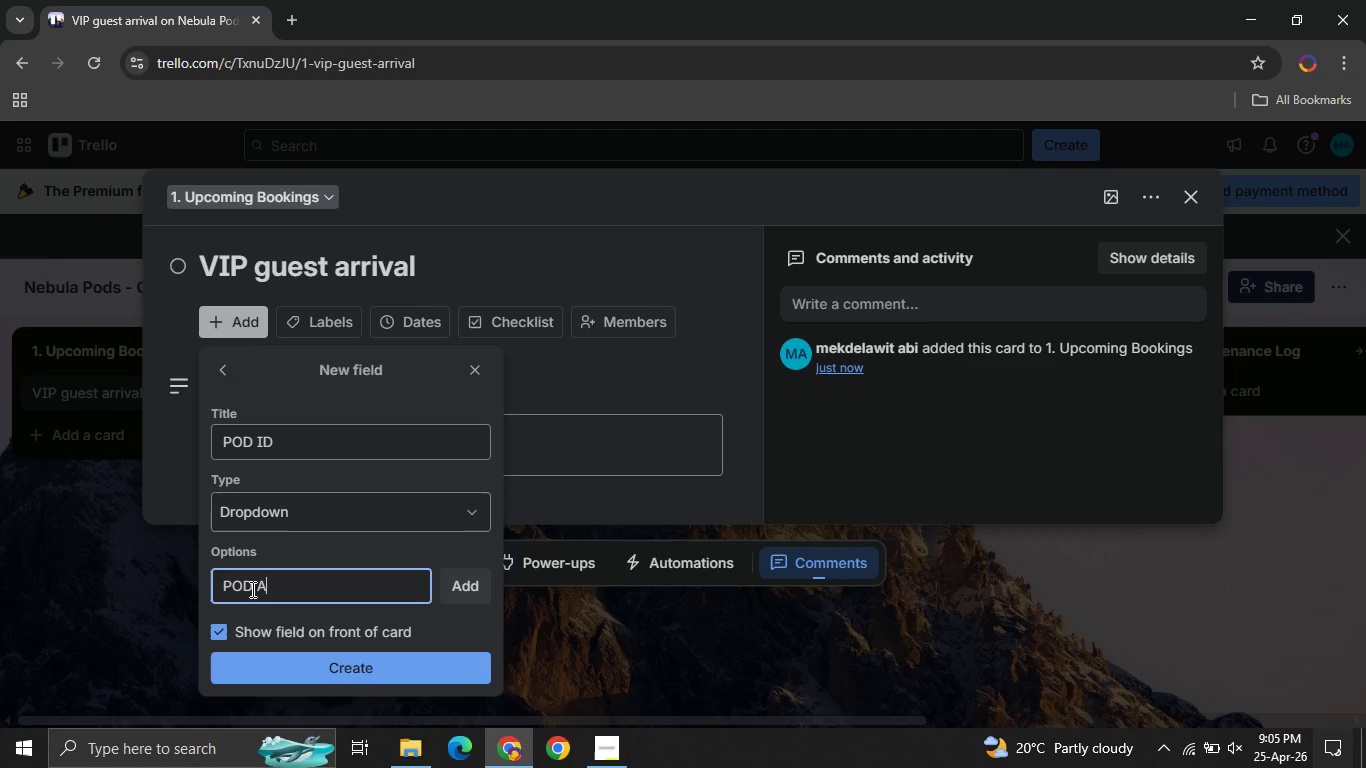 
left_click([251, 589])
 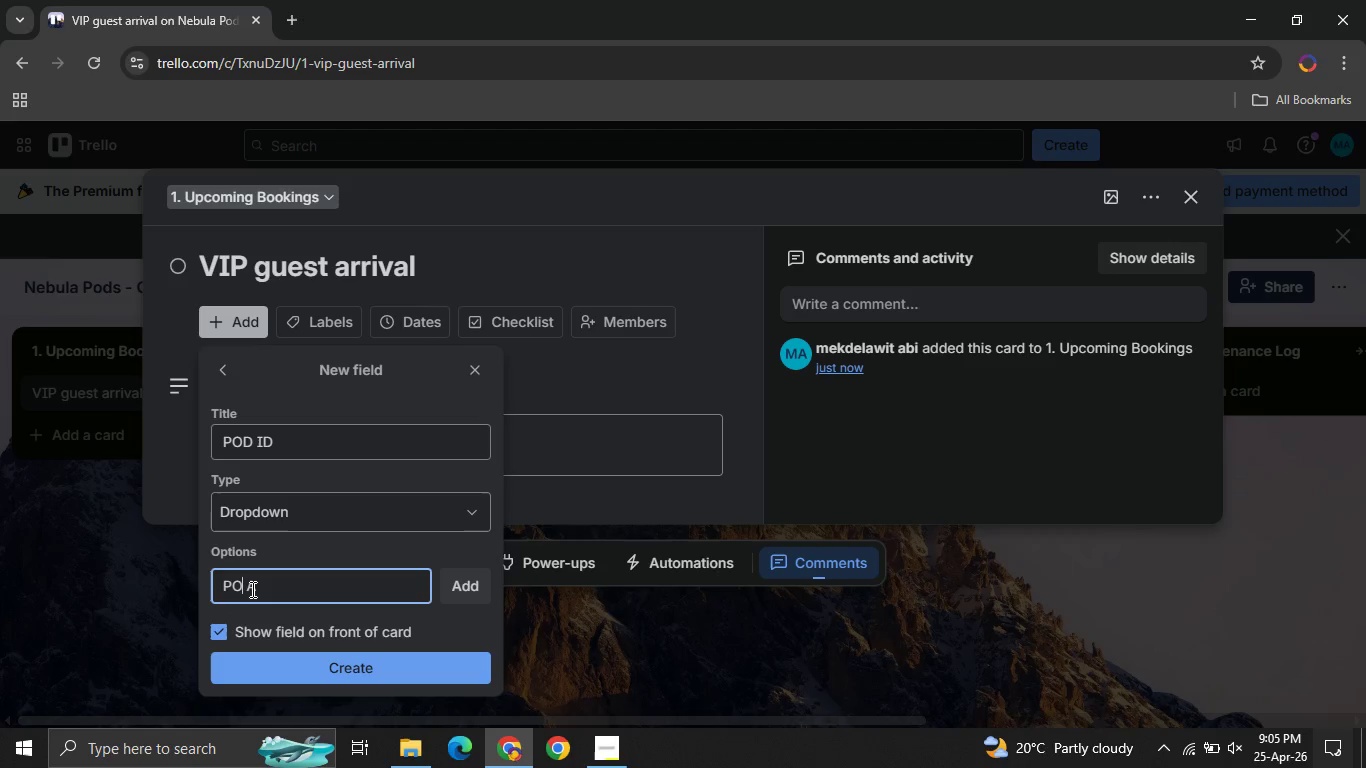 
key(Backspace)
key(Backspace)
type(od)
 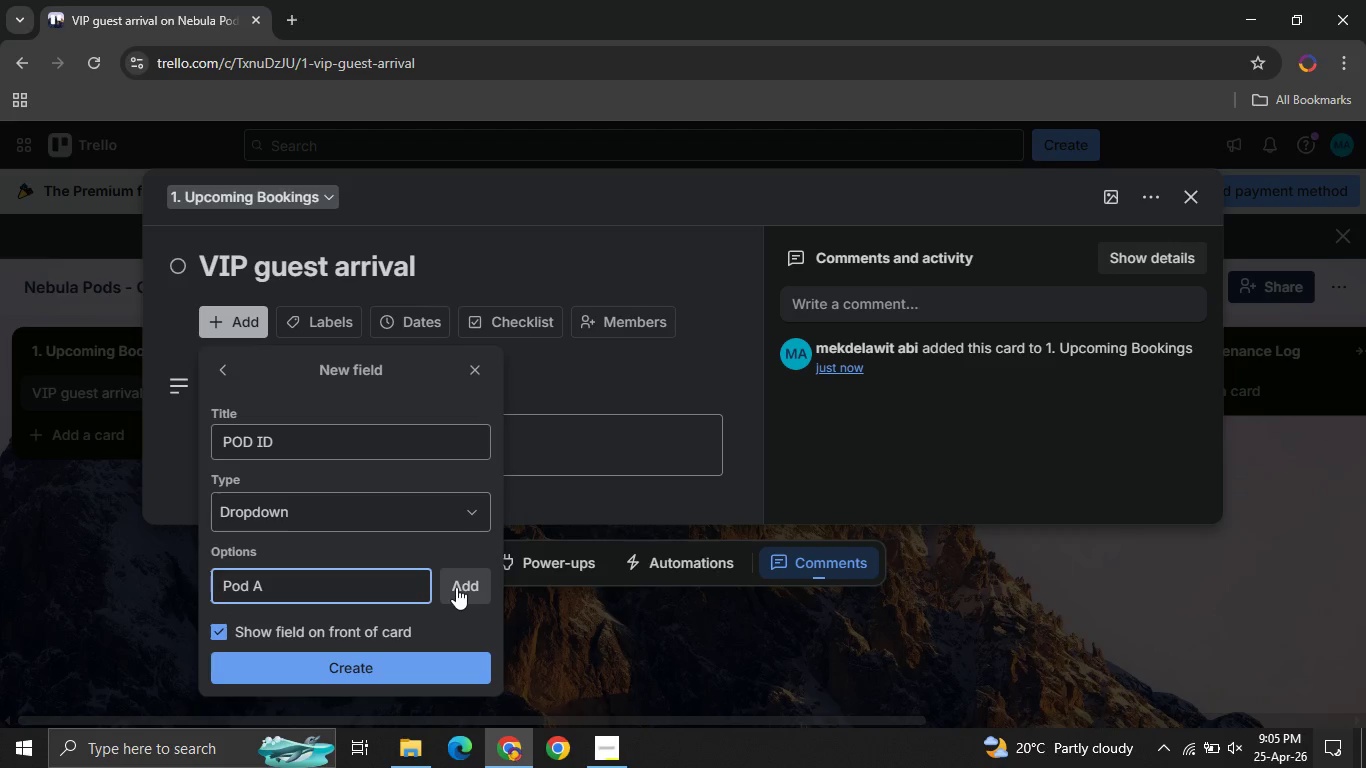 
left_click([456, 587])
 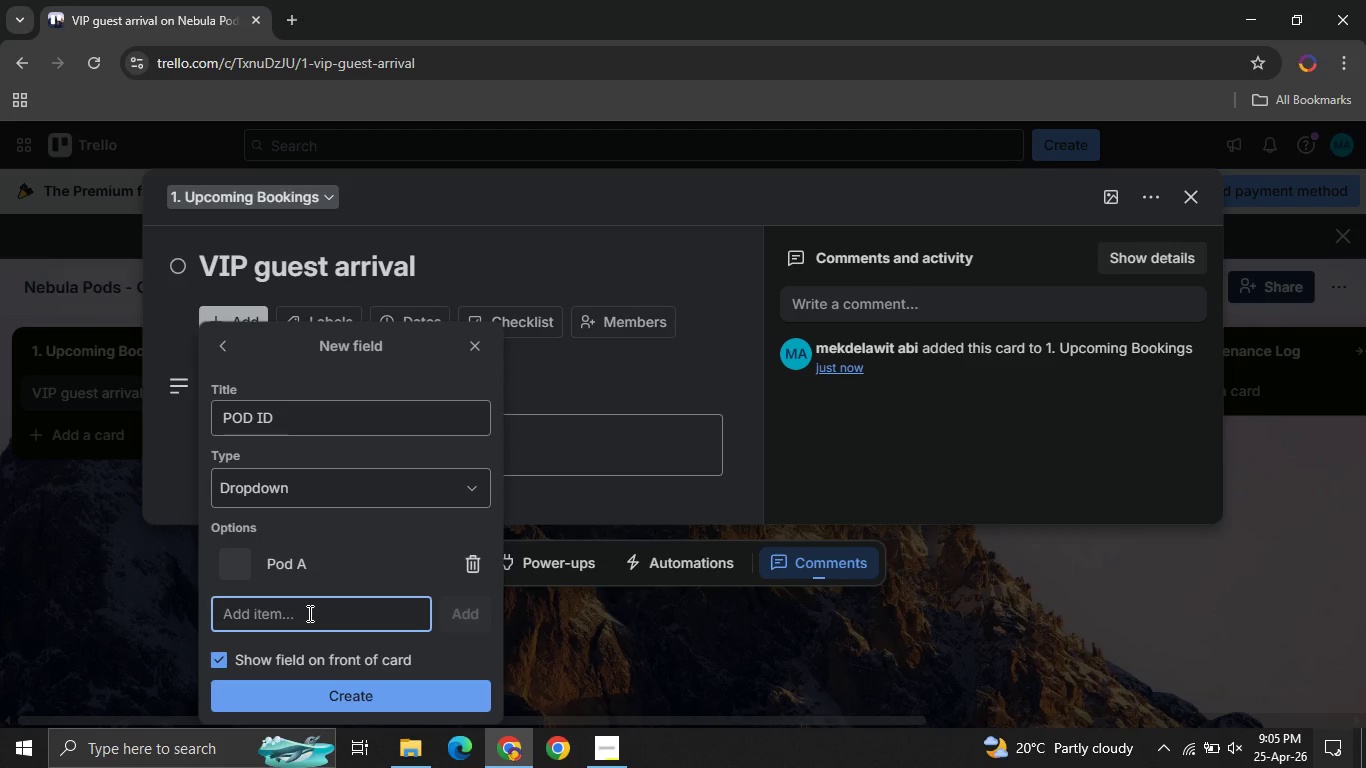 
type(Pod B)
 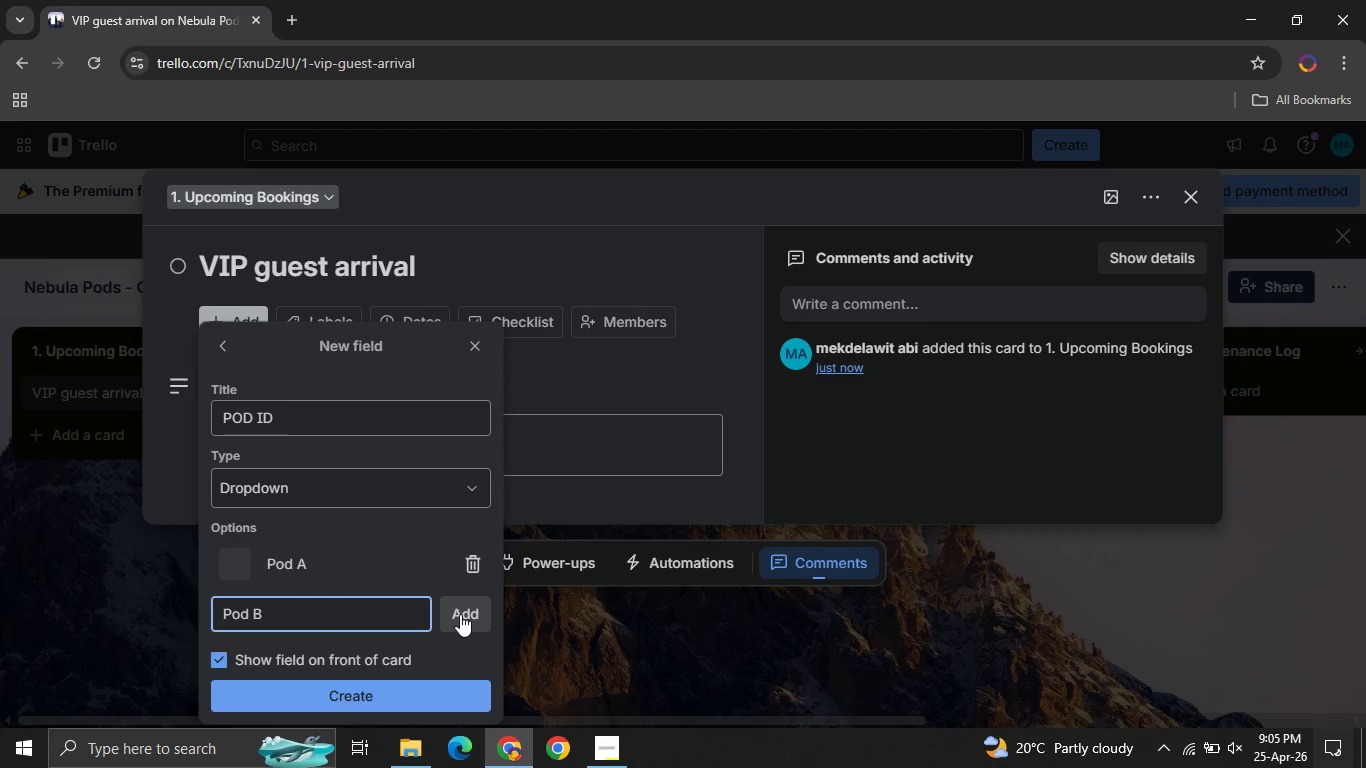 
left_click([460, 614])
 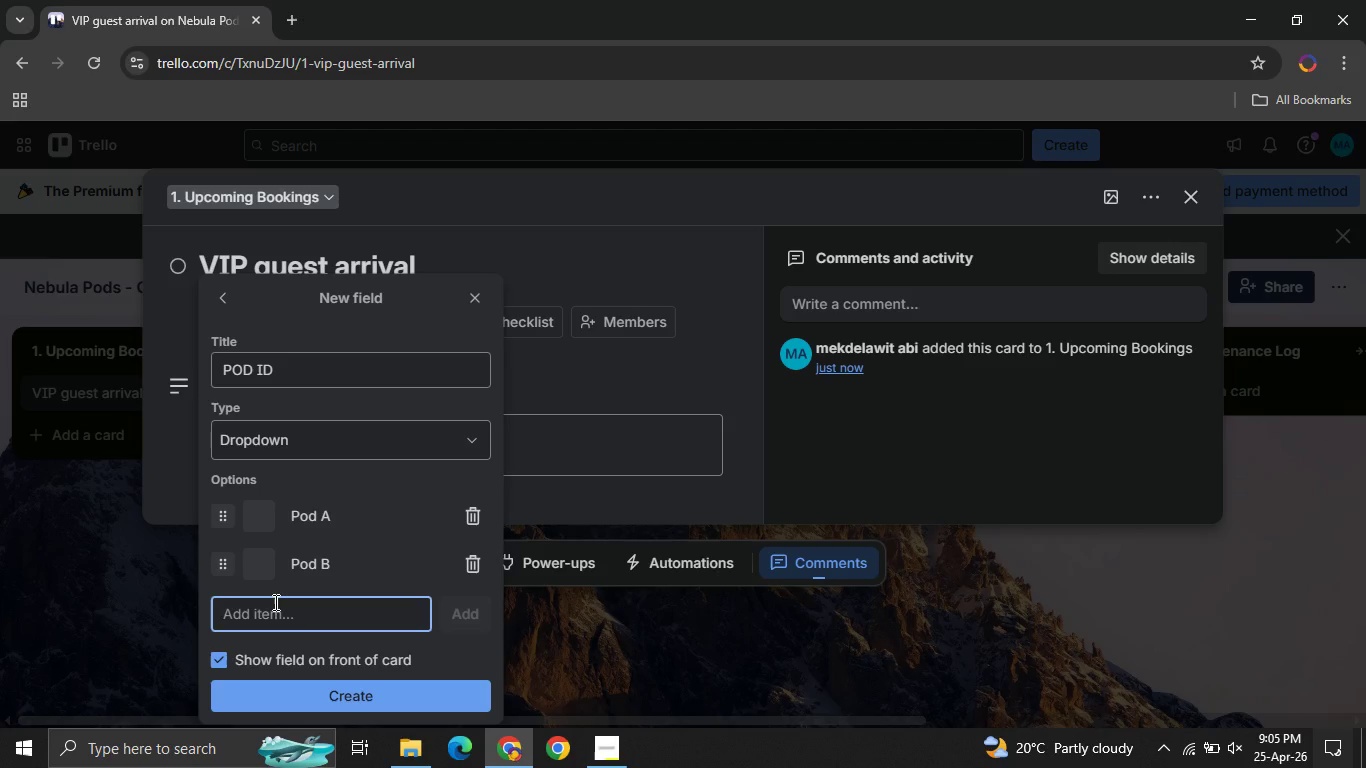 
type(p)
key(Backspace)
type(Pod C)
 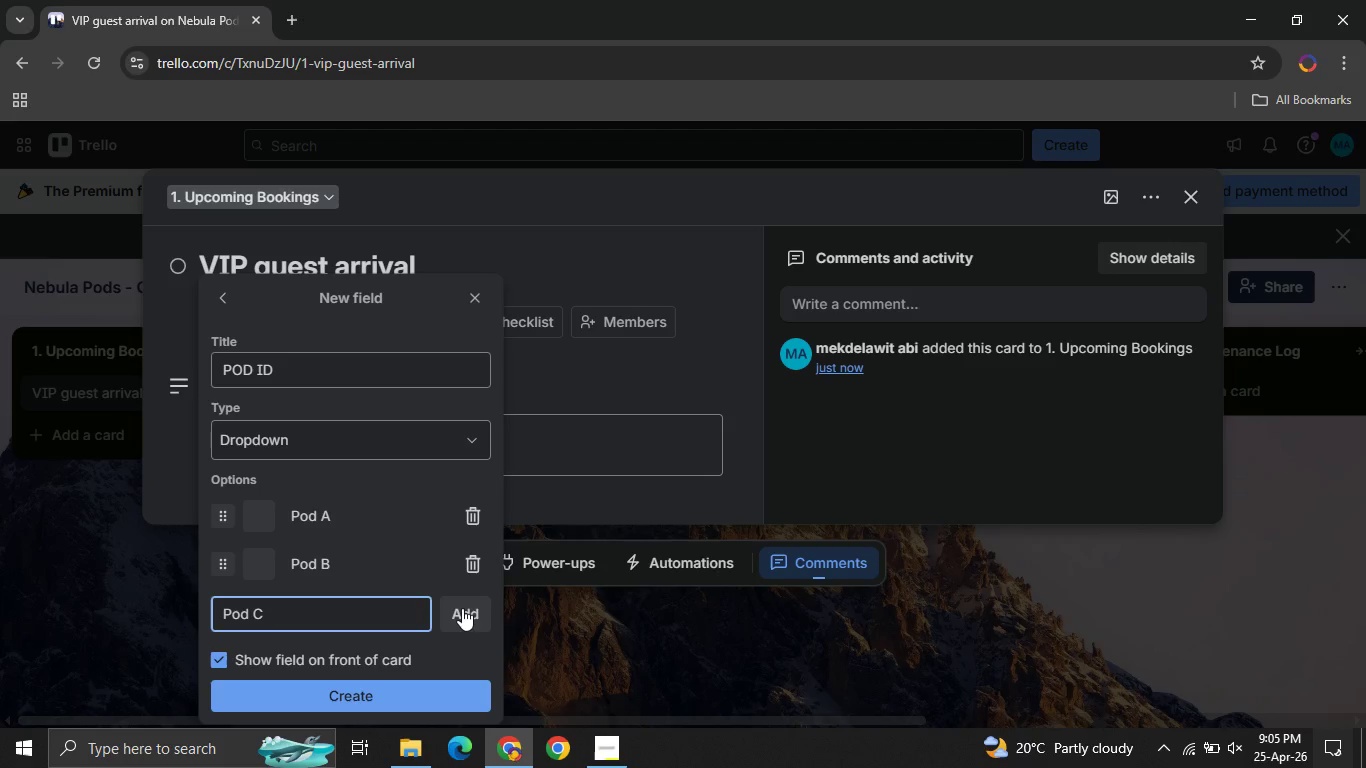 
left_click([454, 608])
 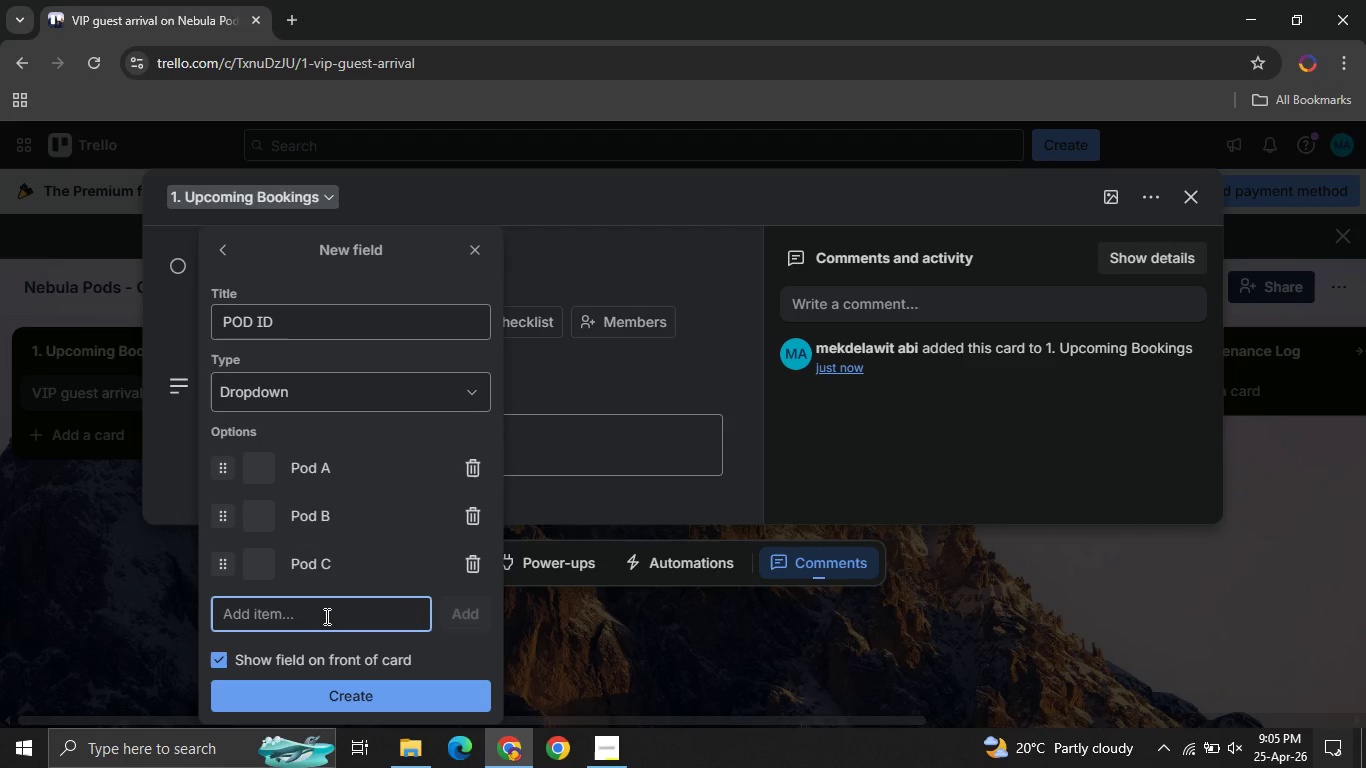 
type(po)
key(Backspace)
key(Backspace)
type(POD )
key(Backspace)
key(Backspace)
key(Backspace)
type(od B)
key(Backspace)
type(D)
 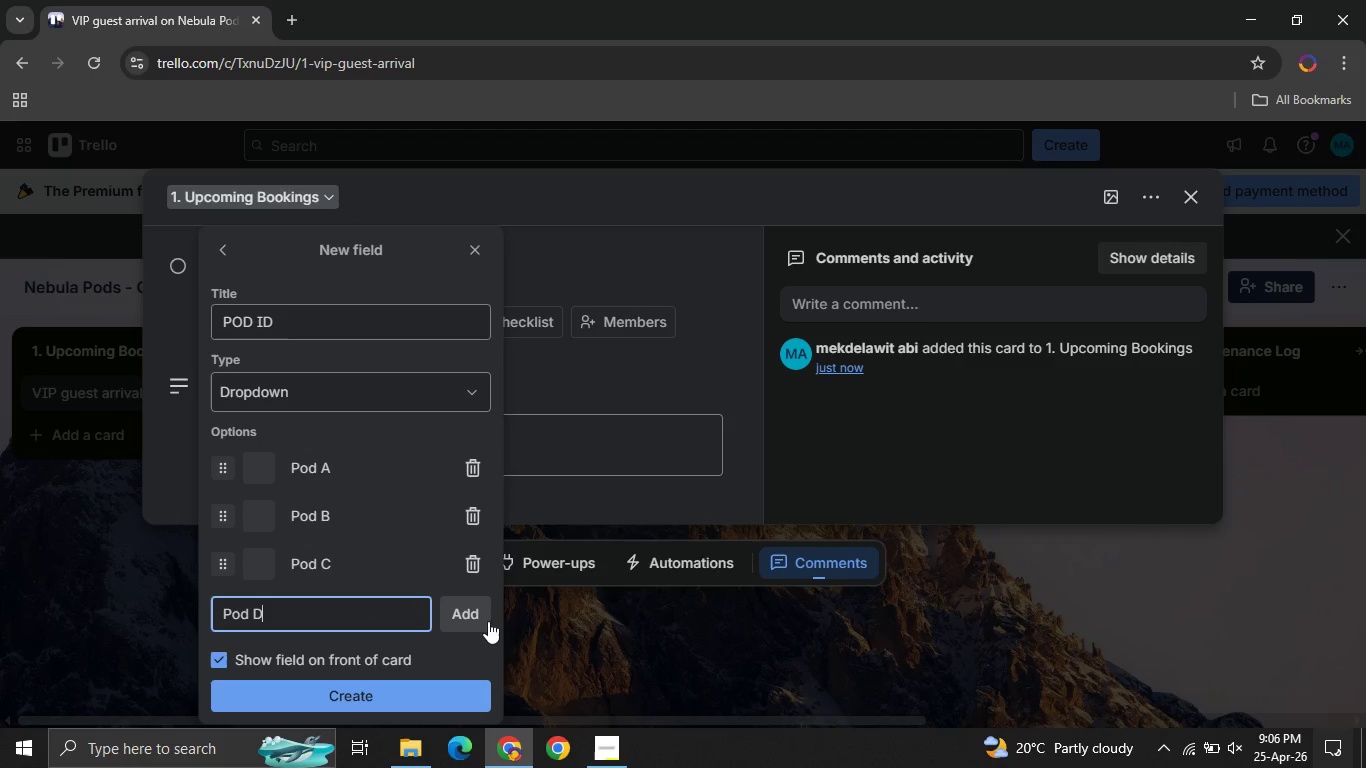 
left_click([459, 620])
 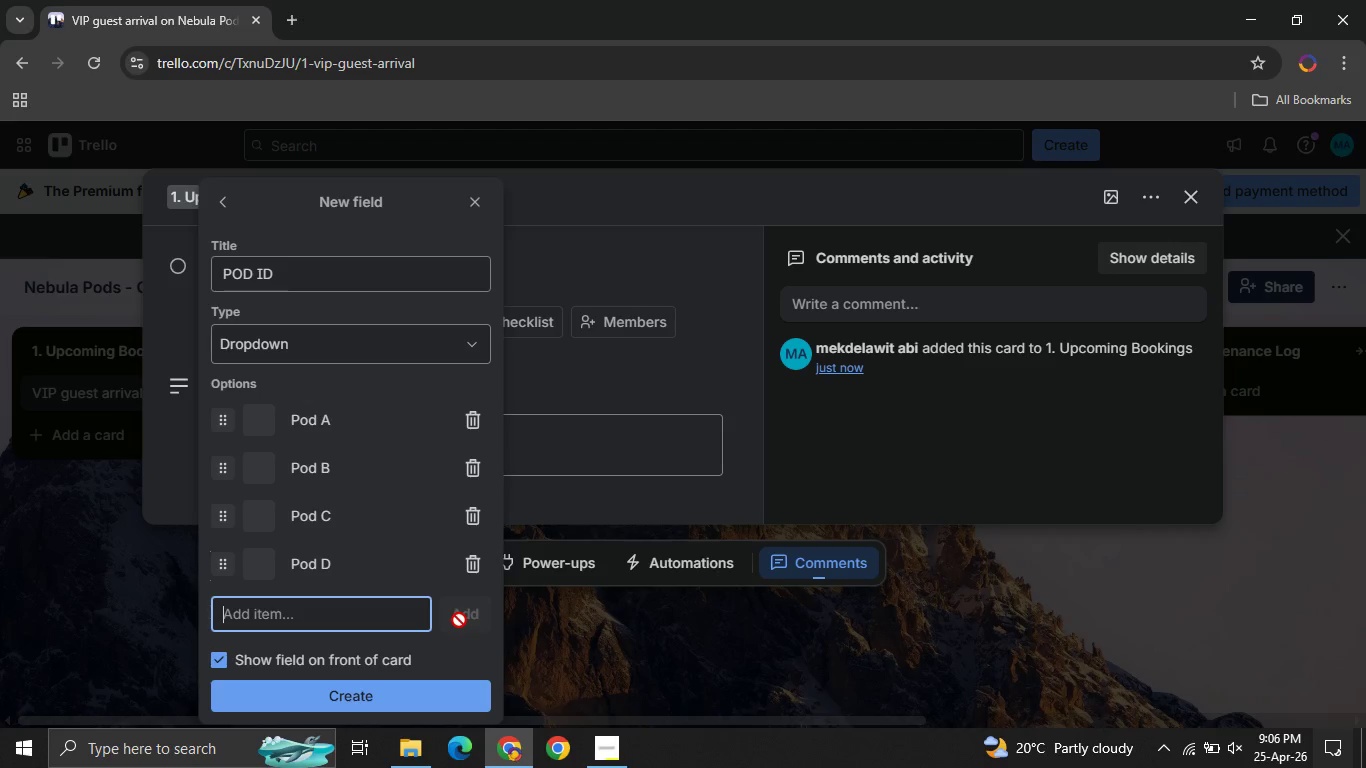 
wait(29.66)
 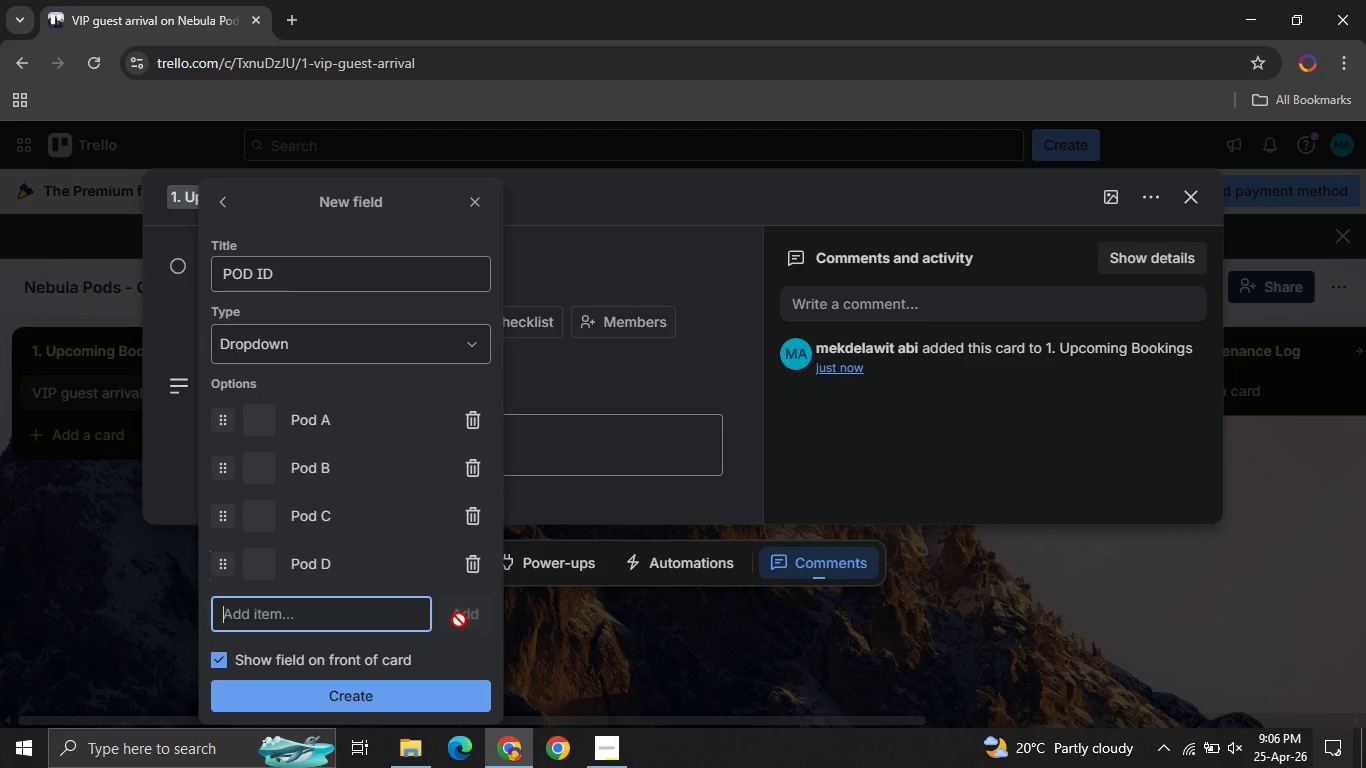 
left_click([310, 687])
 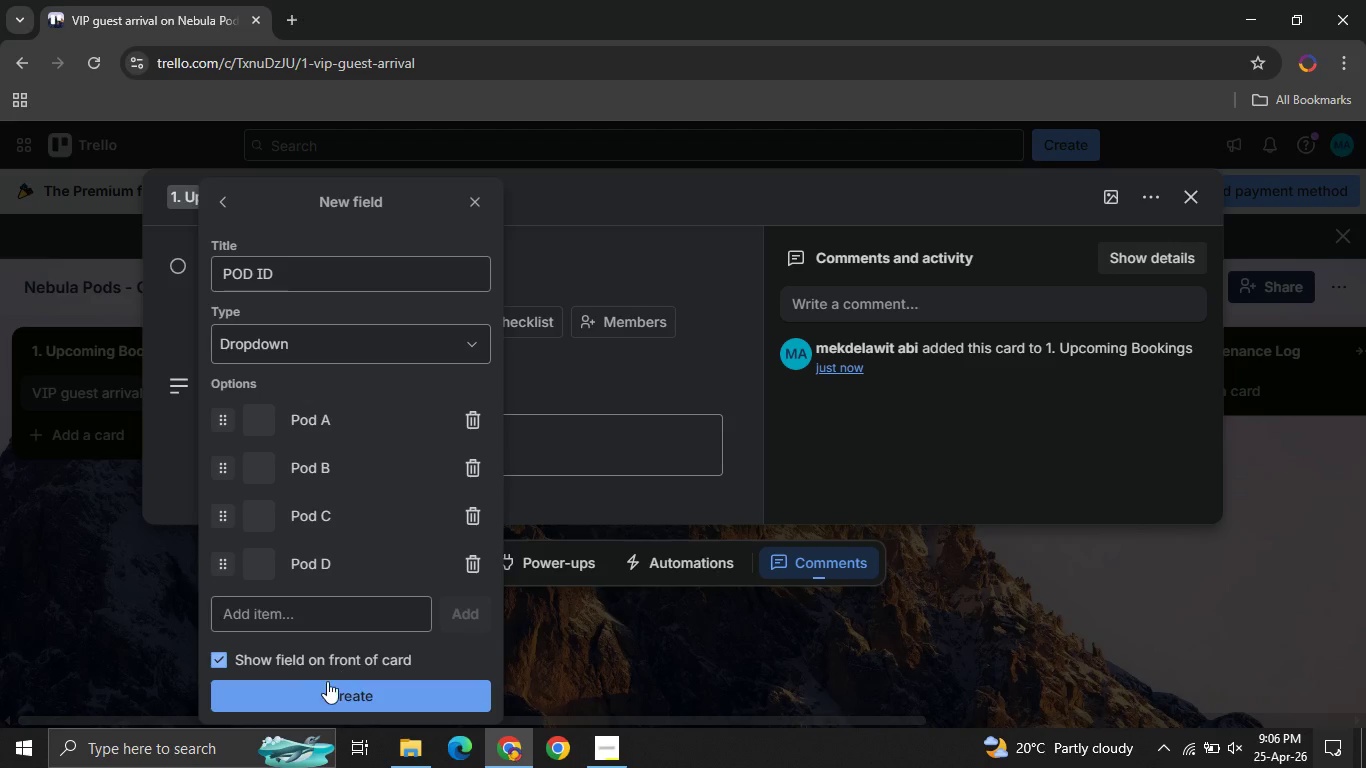 
left_click([326, 683])
 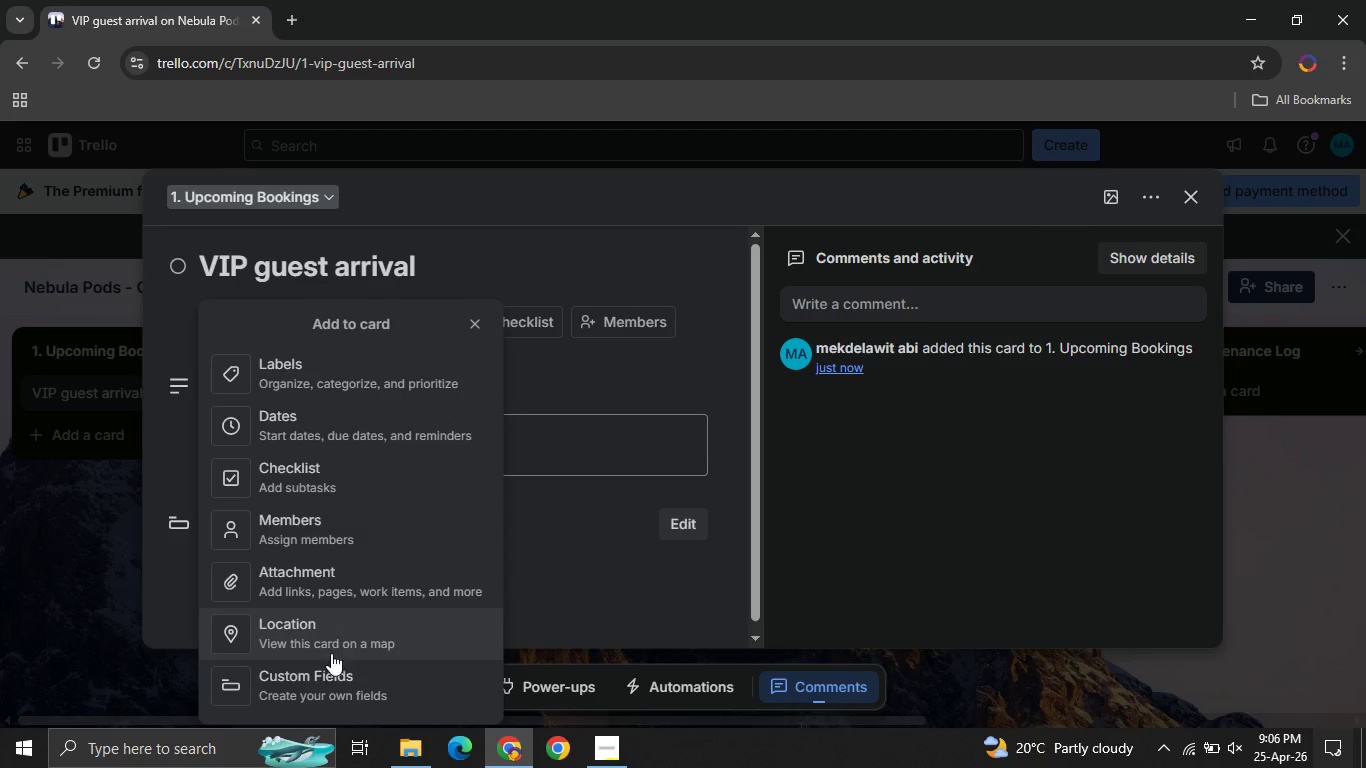 
left_click([326, 679])
 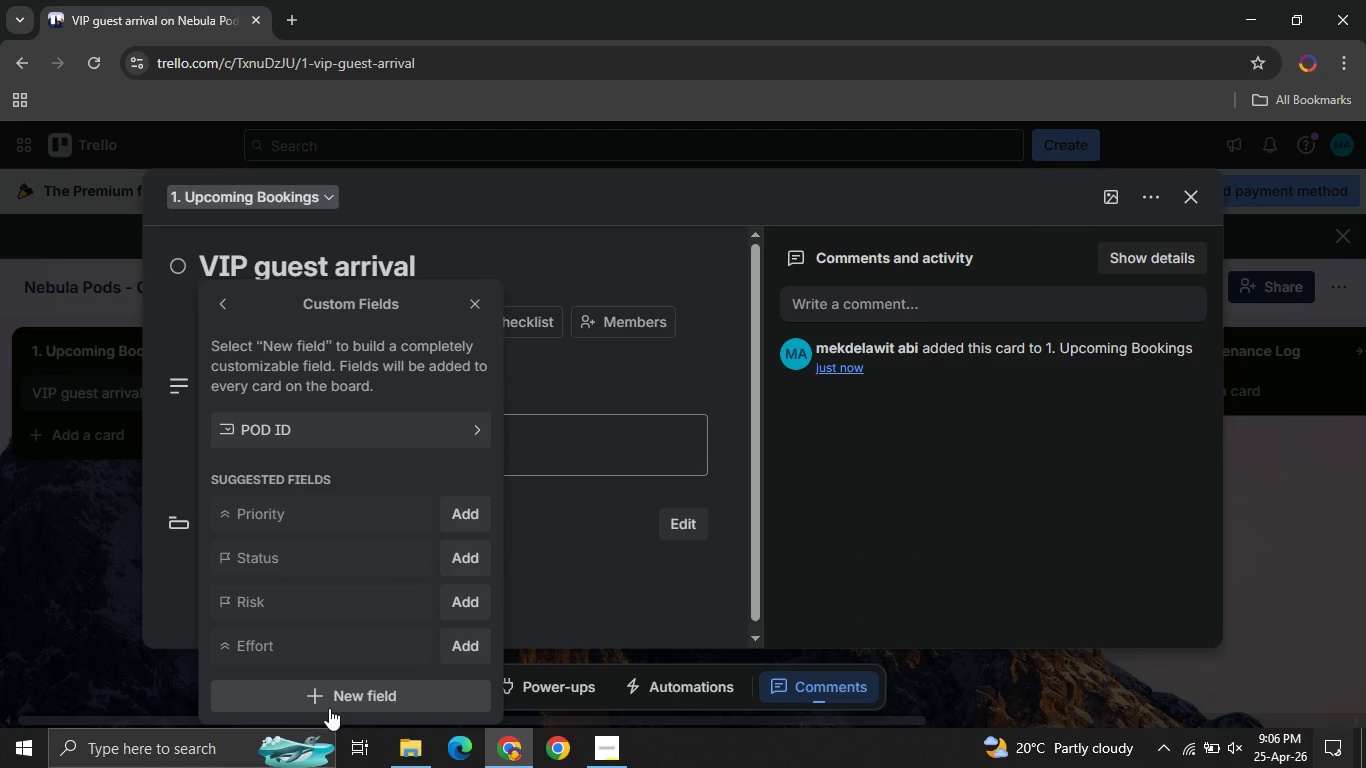 
left_click([312, 701])
 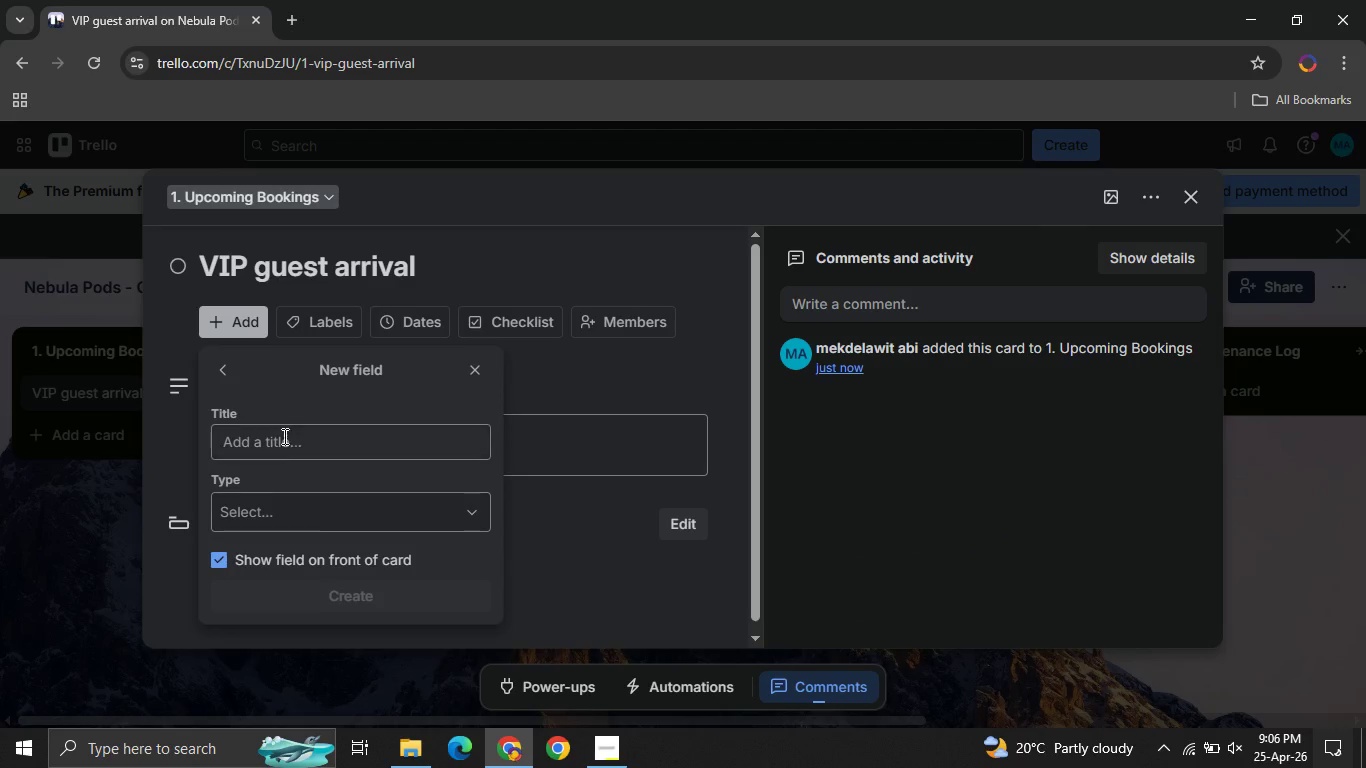 
left_click([276, 449])
 